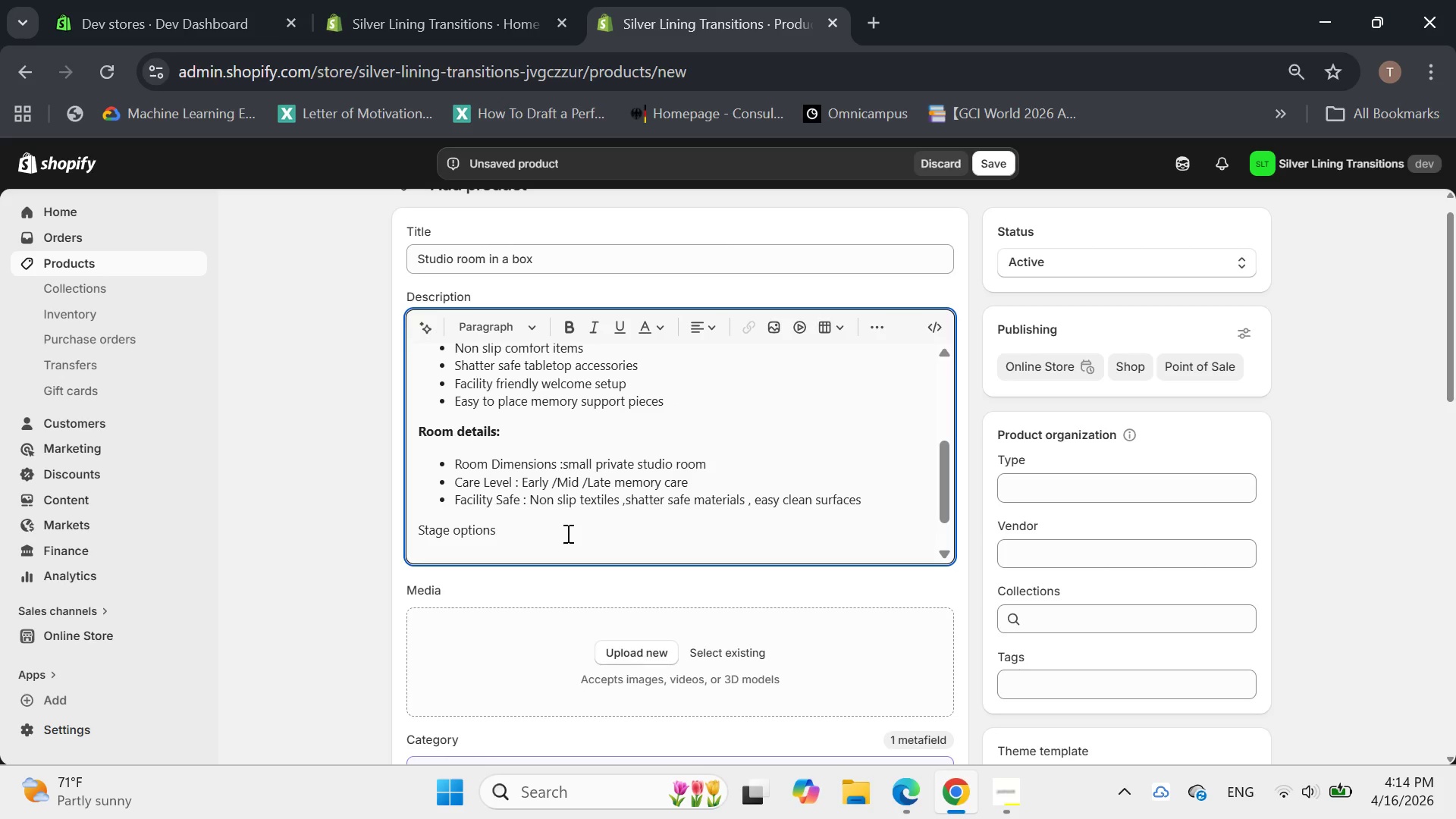 
key(Shift+Semicolon)
 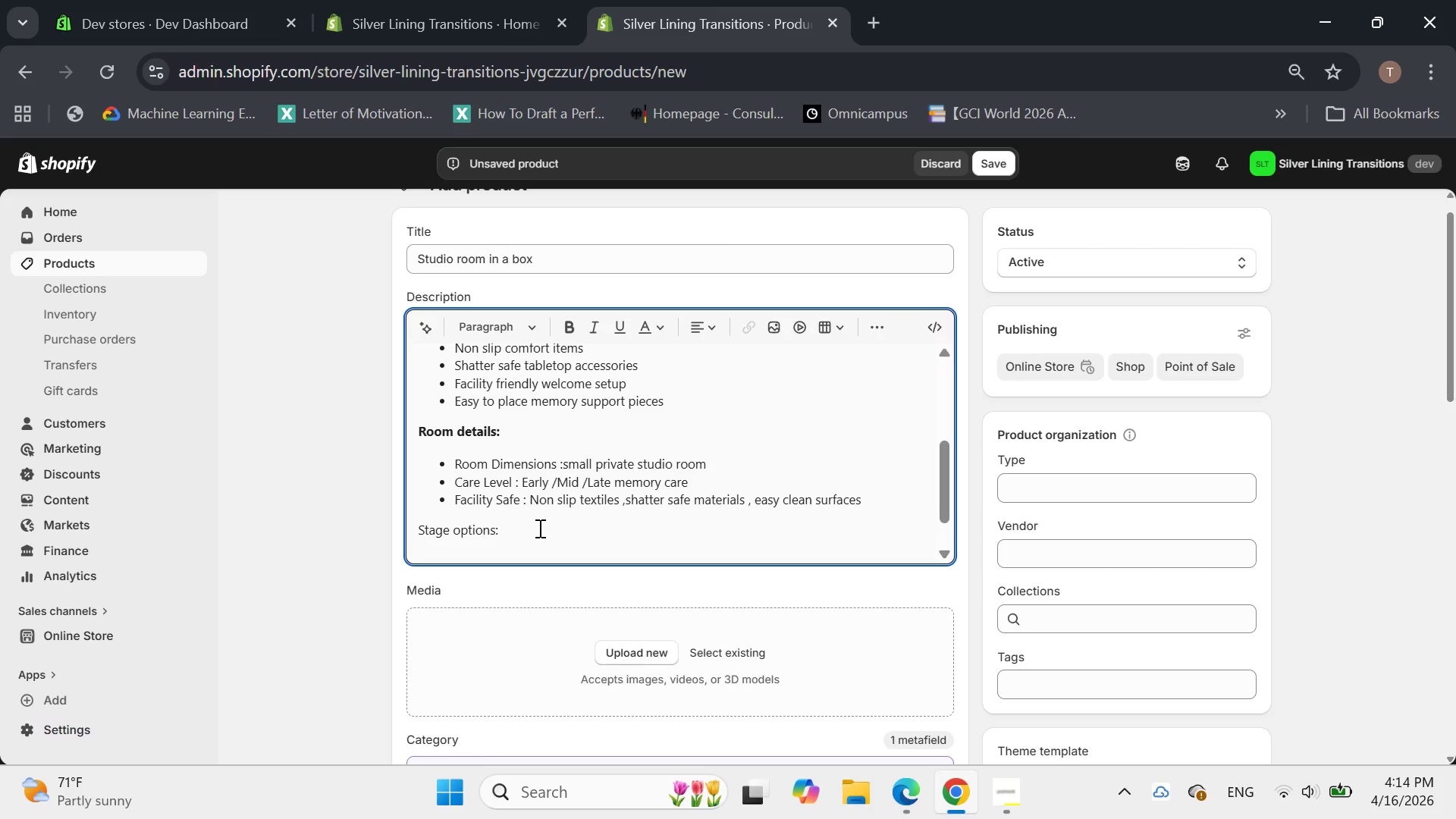 
left_click_drag(start_coordinate=[538, 528], to_coordinate=[410, 526])
 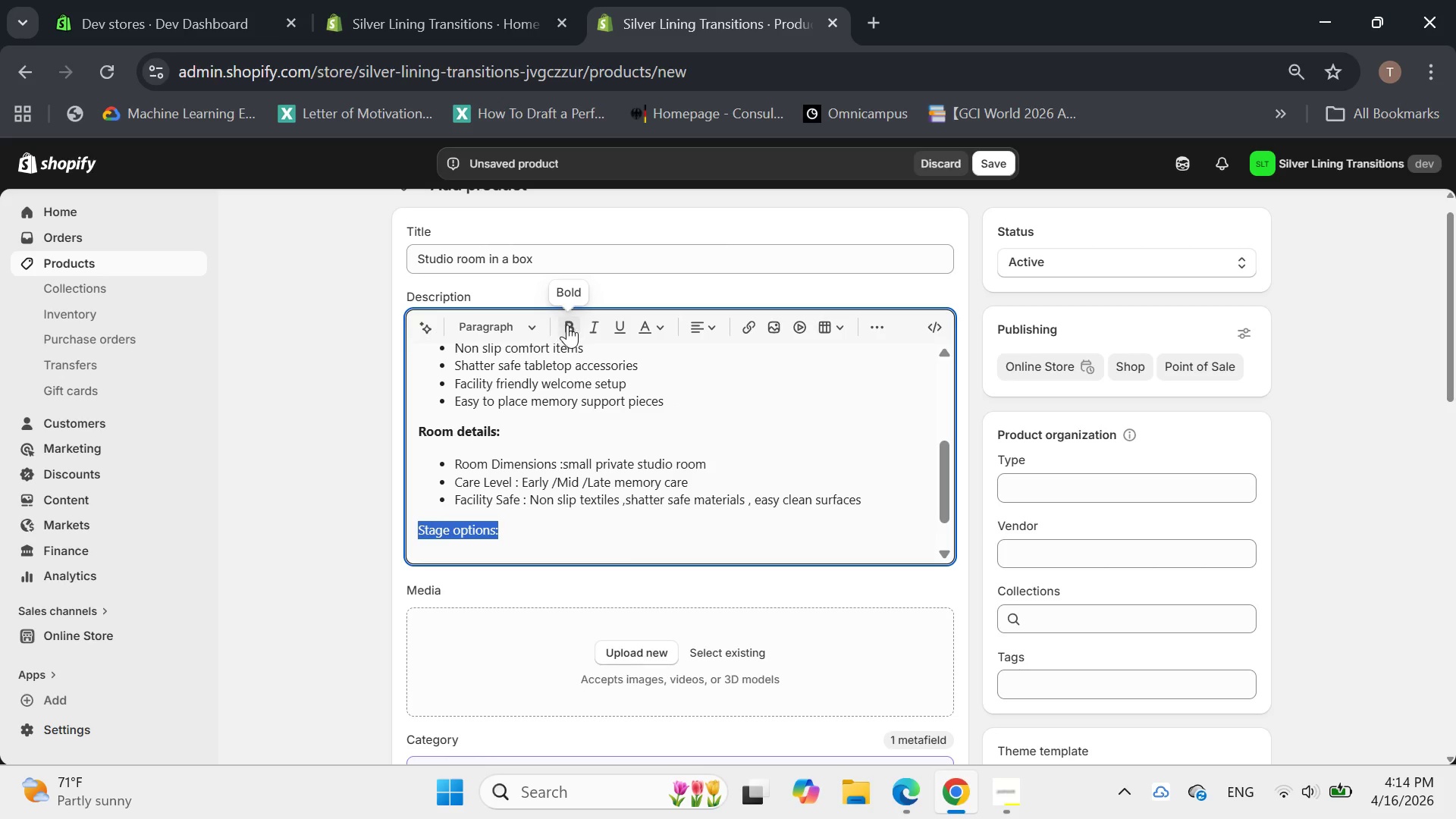 
left_click([568, 325])
 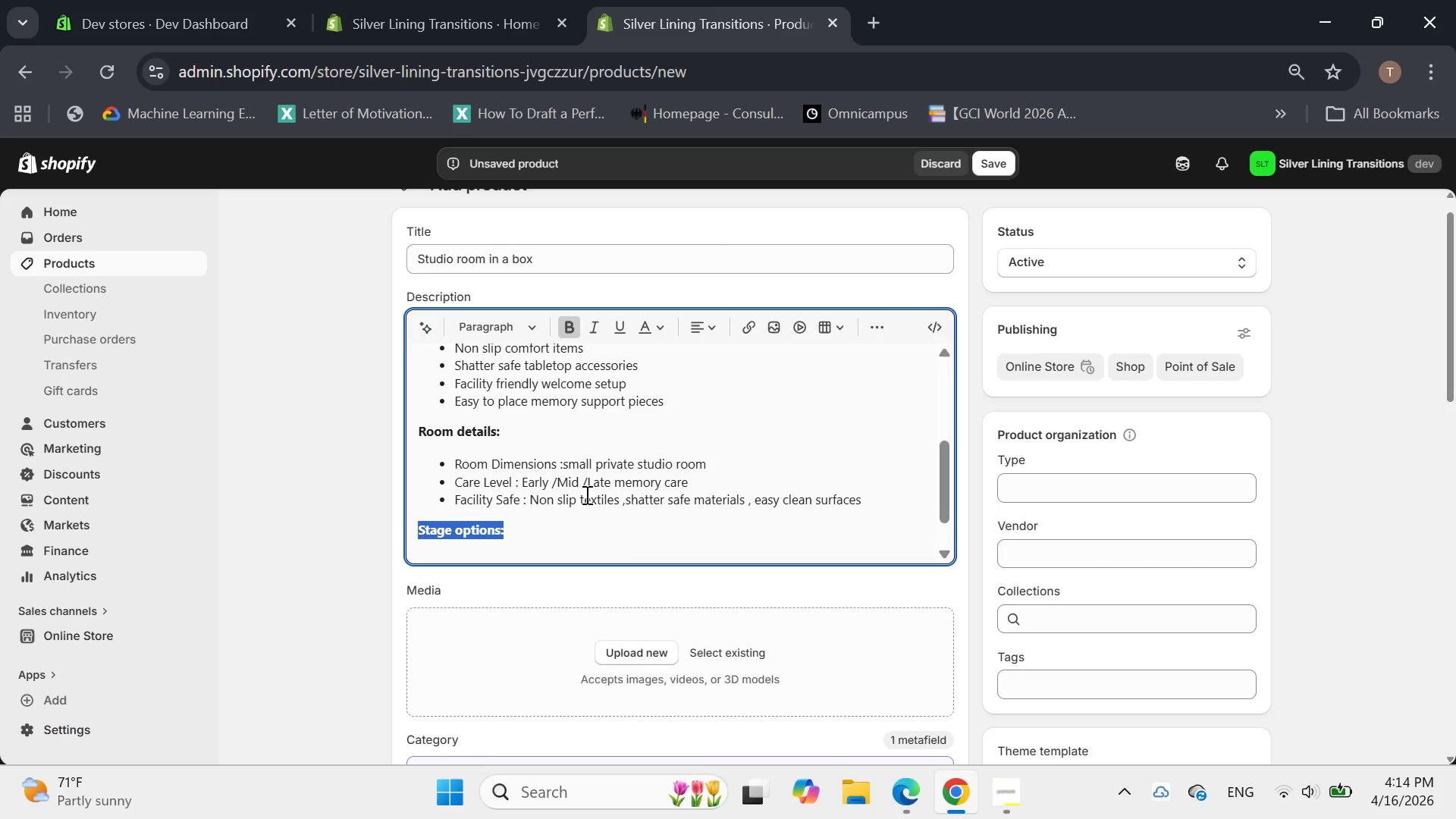 
left_click([585, 494])
 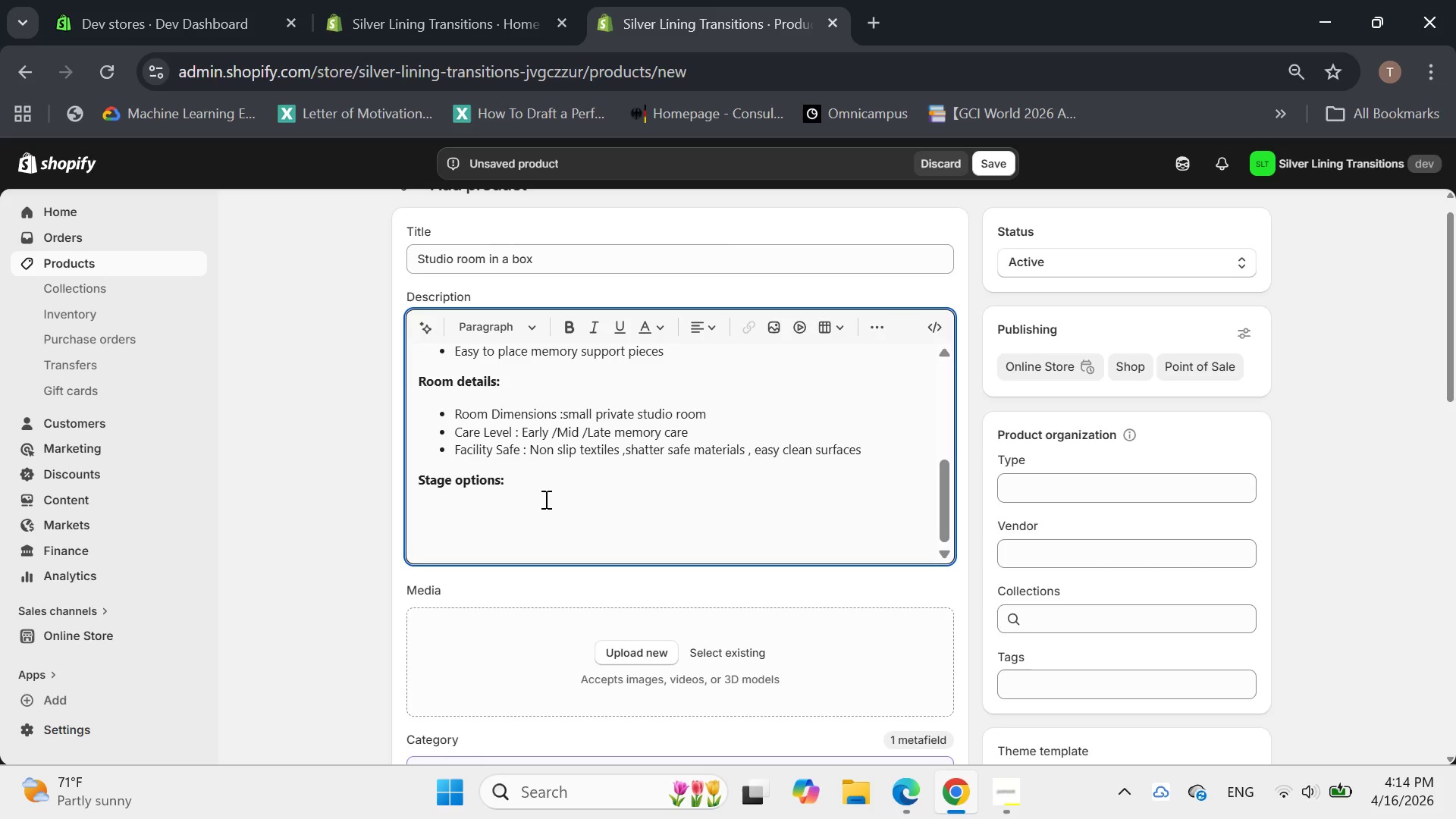 
left_click([530, 485])
 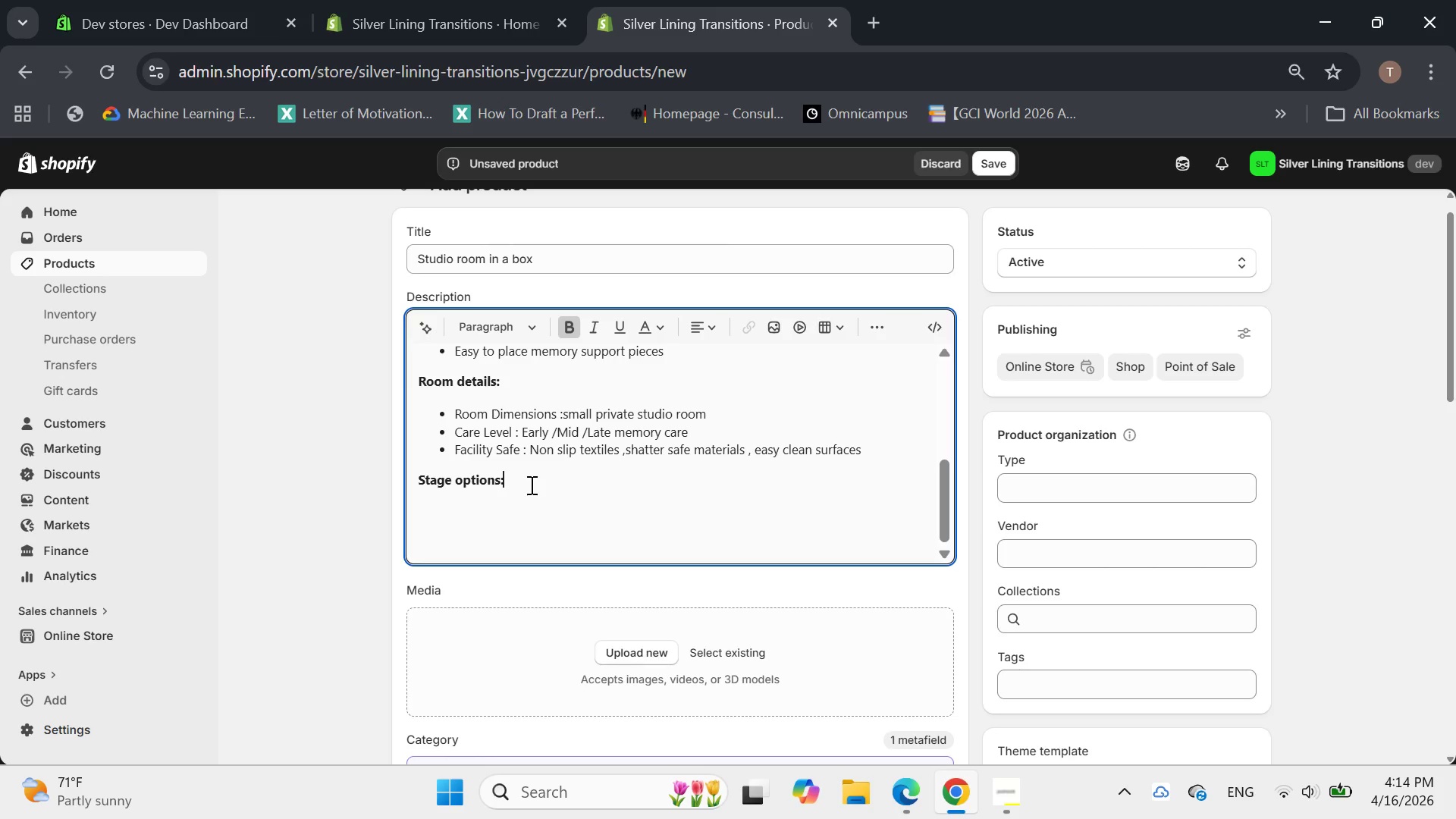 
key(Enter)
 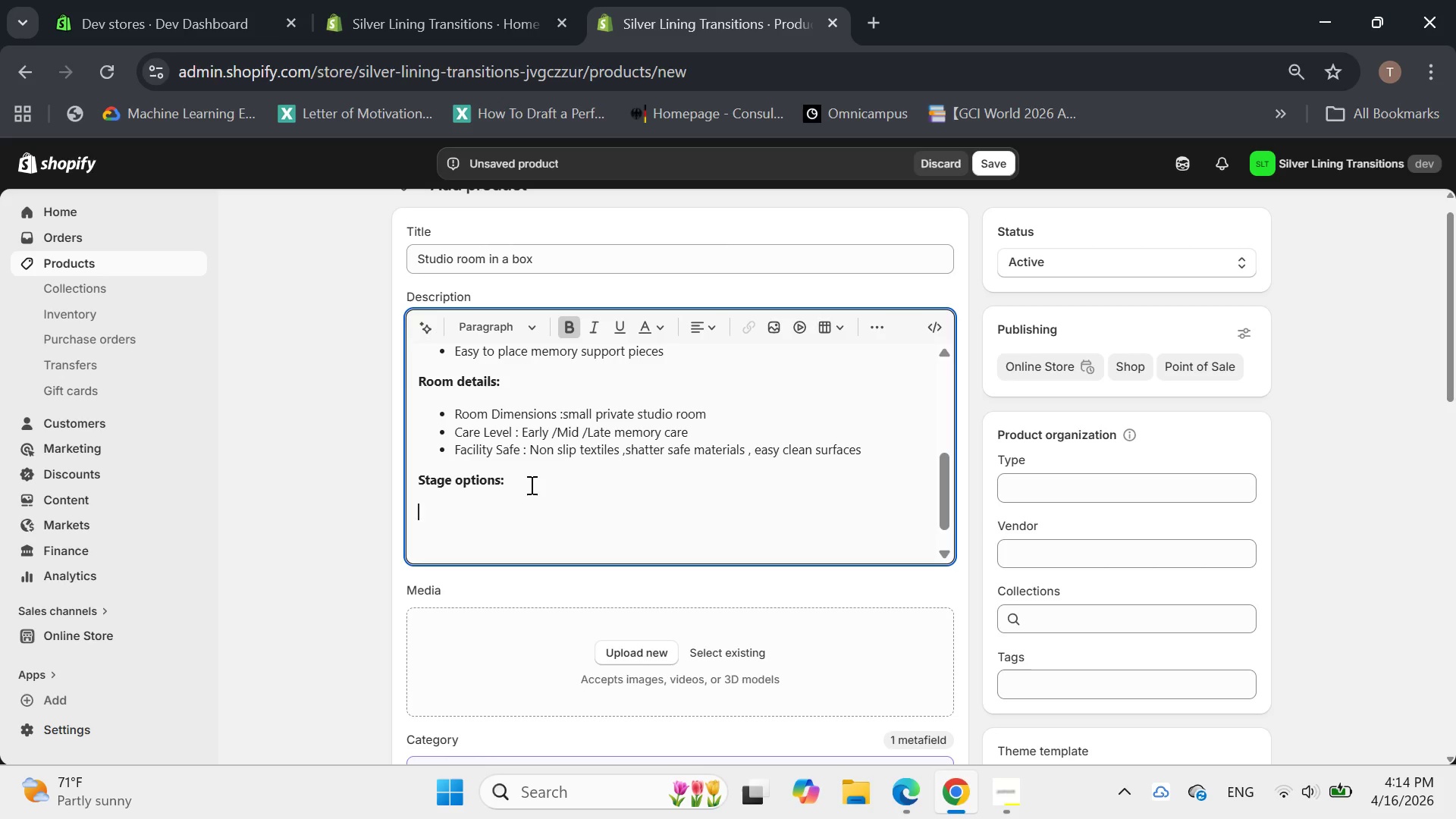 
key(CapsLock)
 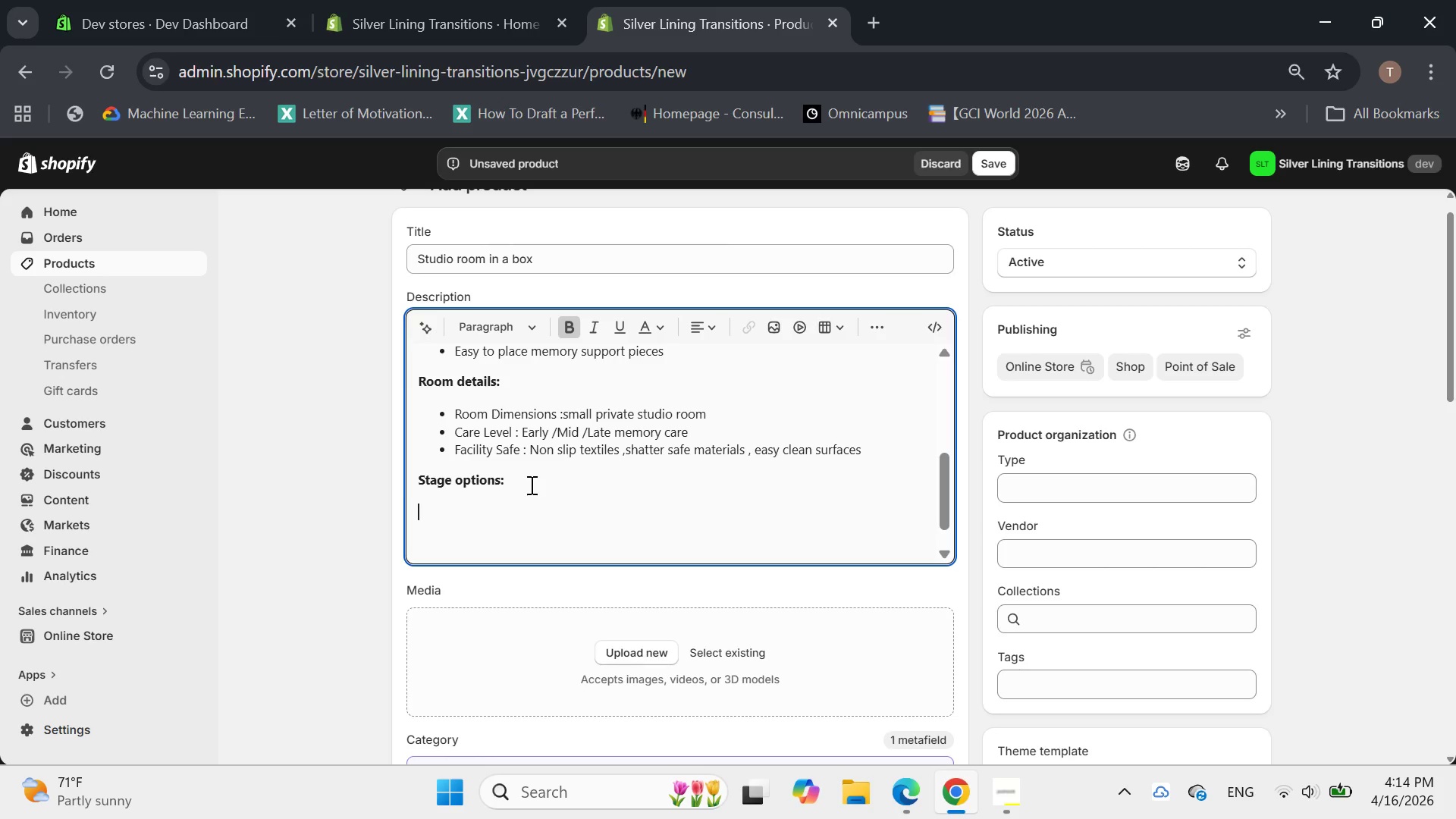 
key(E)
 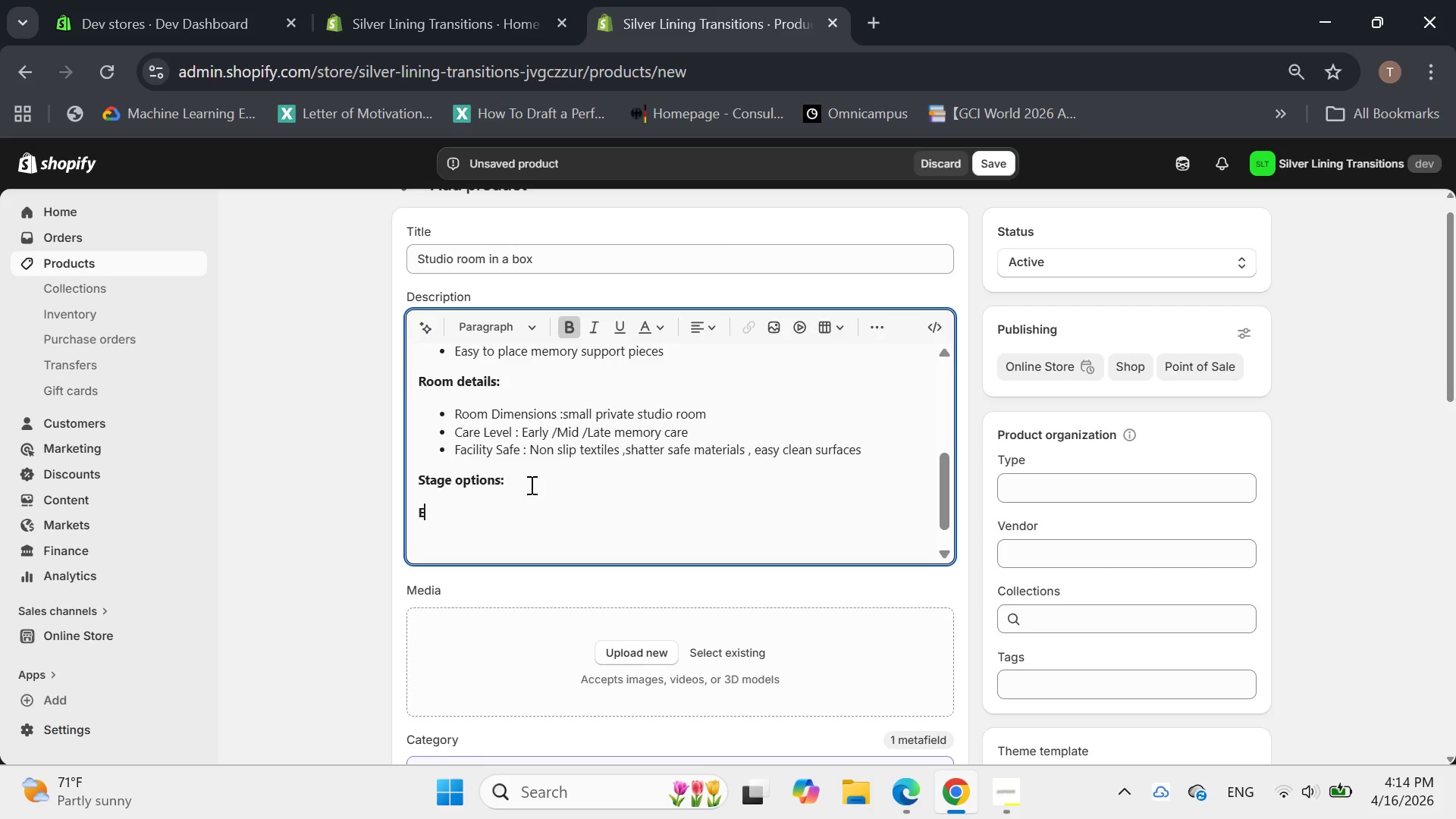 
key(CapsLock)
 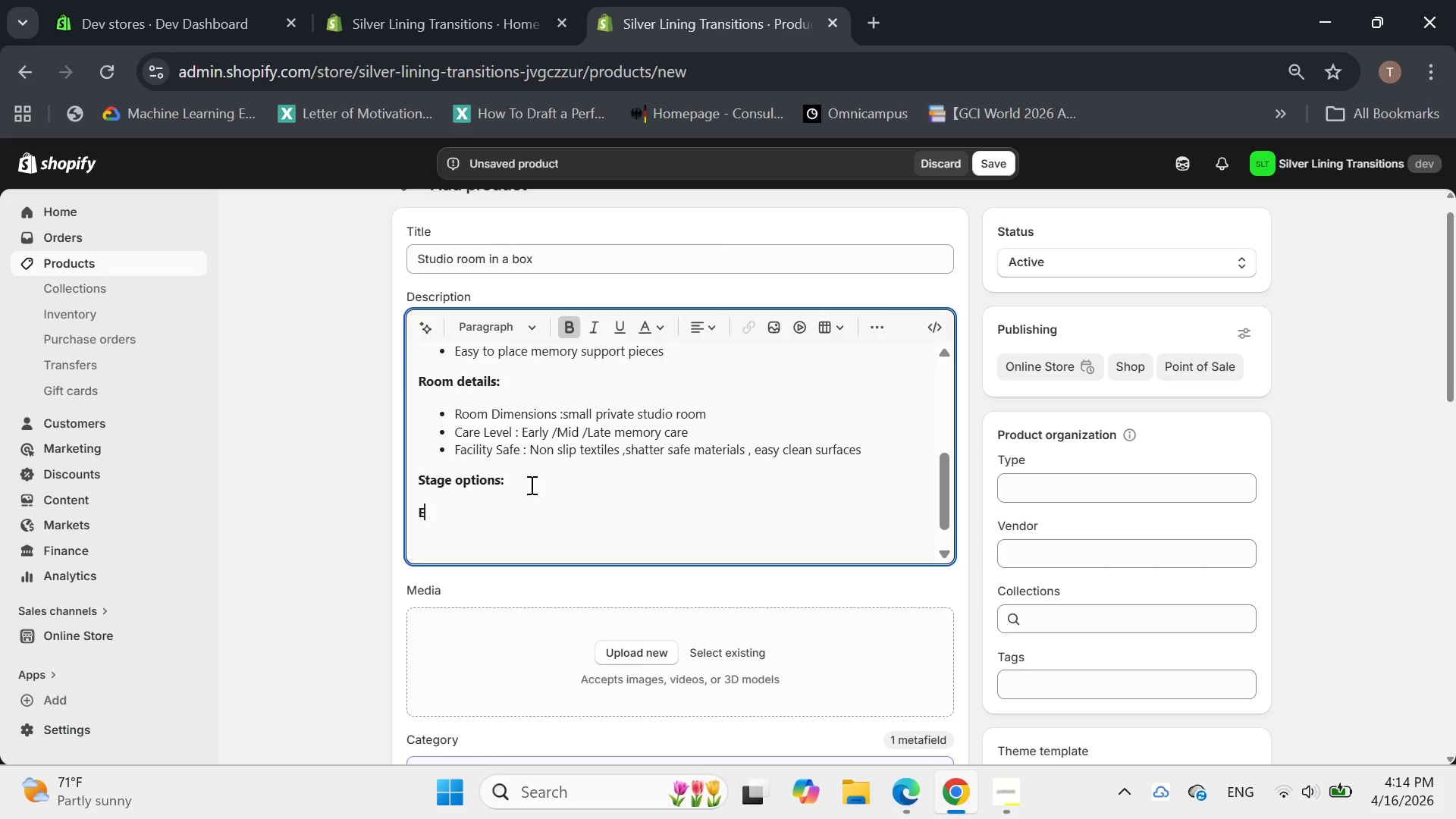 
key(Backspace)
 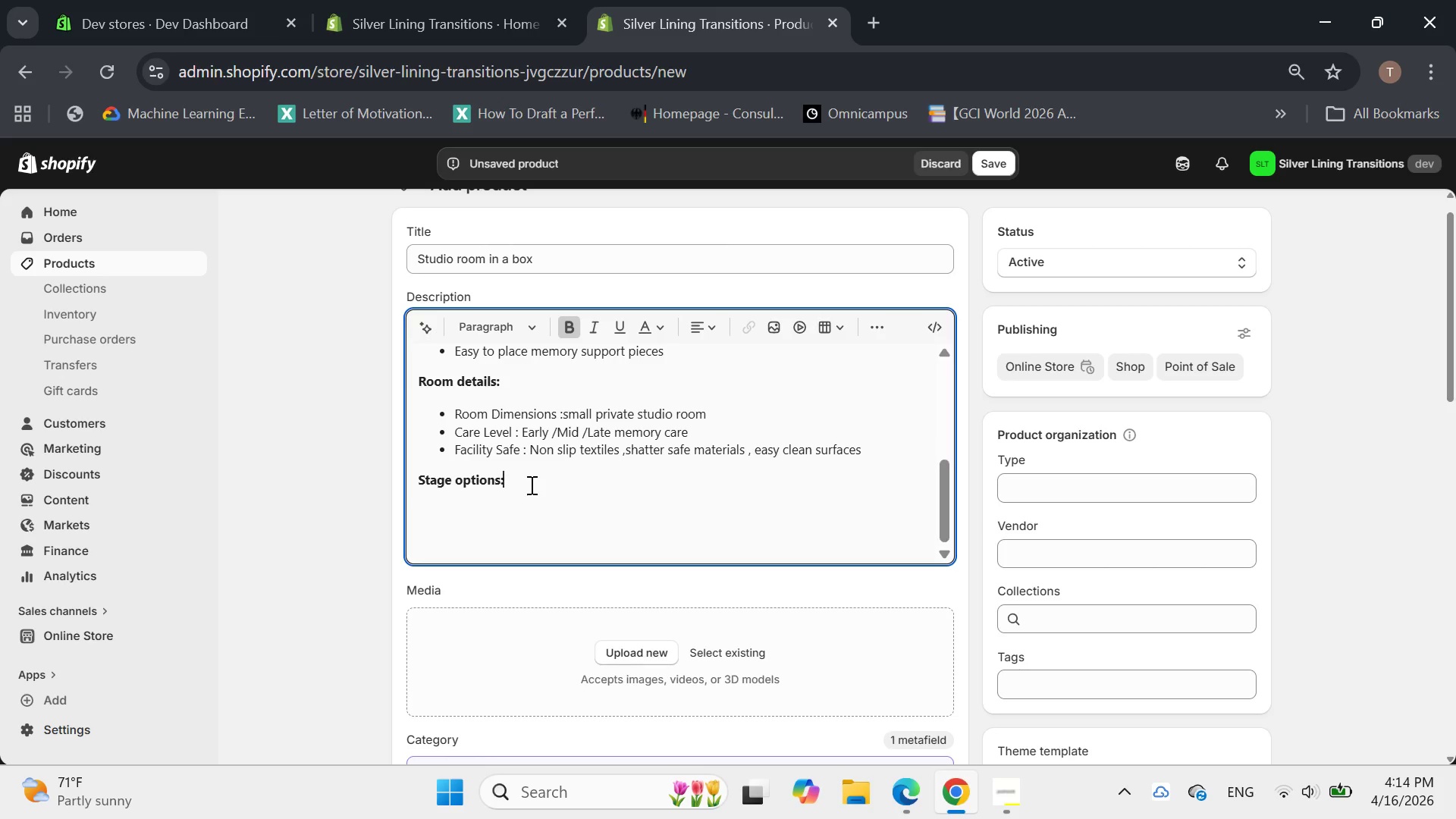 
key(Backspace)
 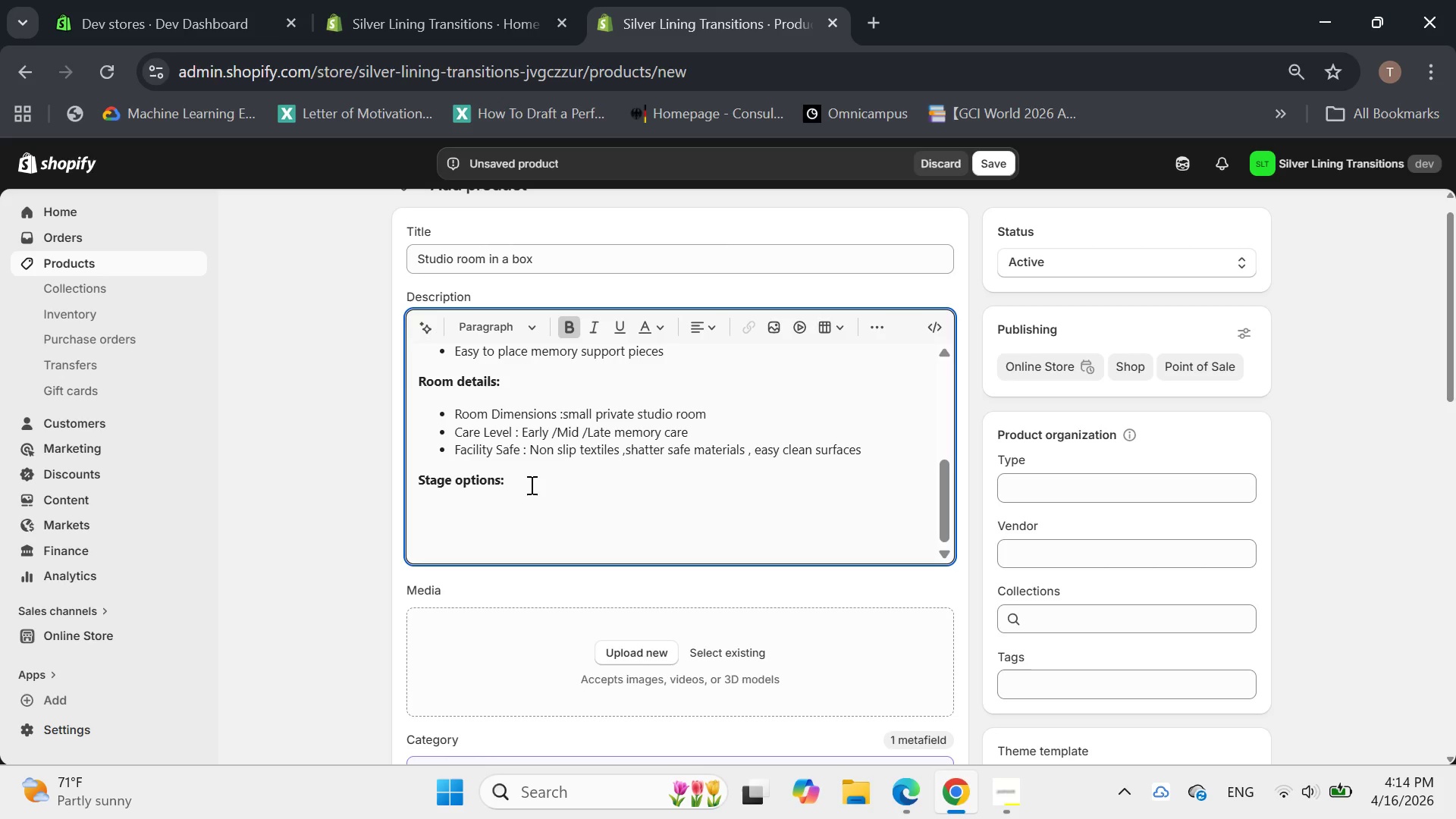 
key(Enter)
 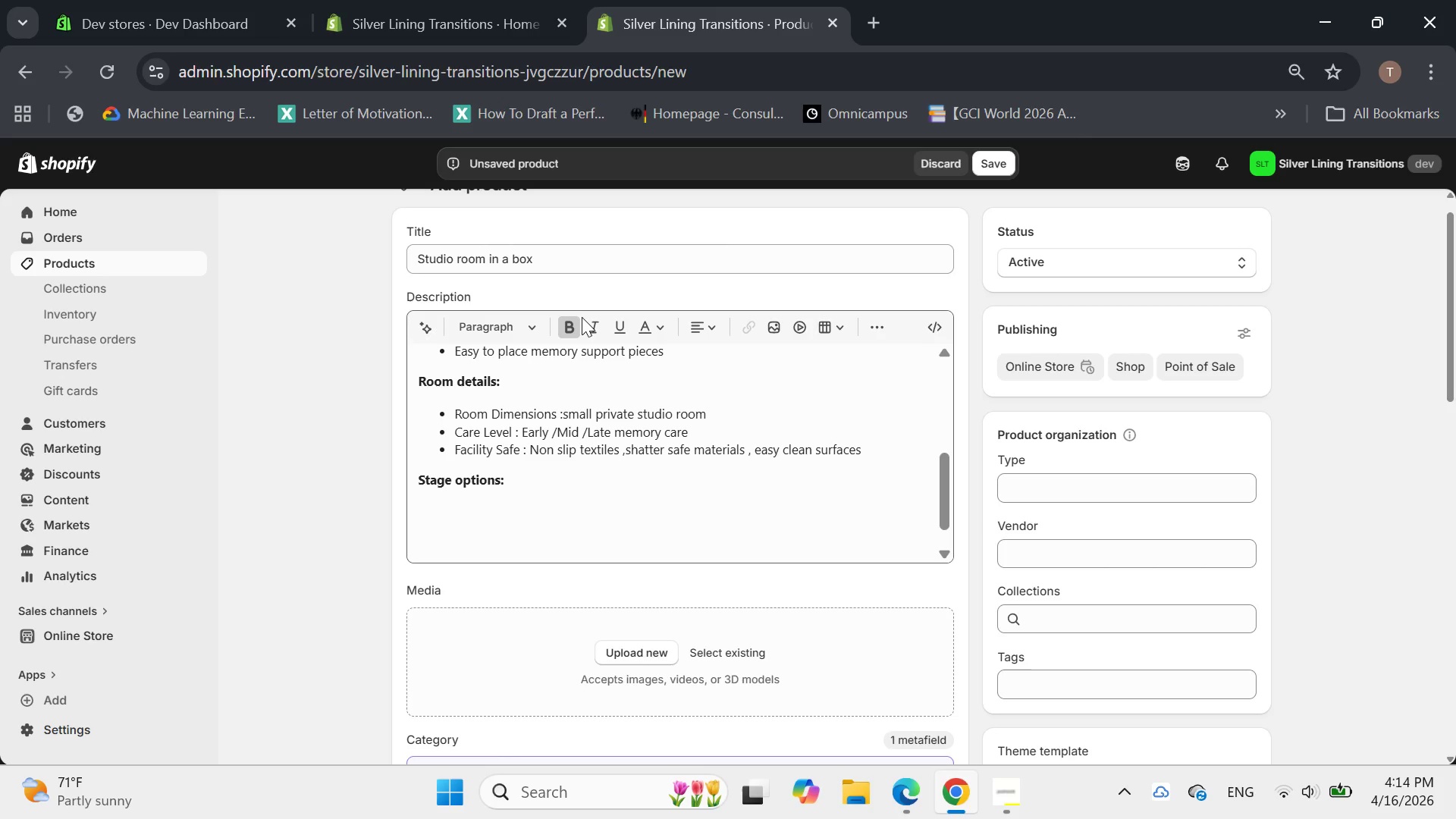 
left_click([568, 327])
 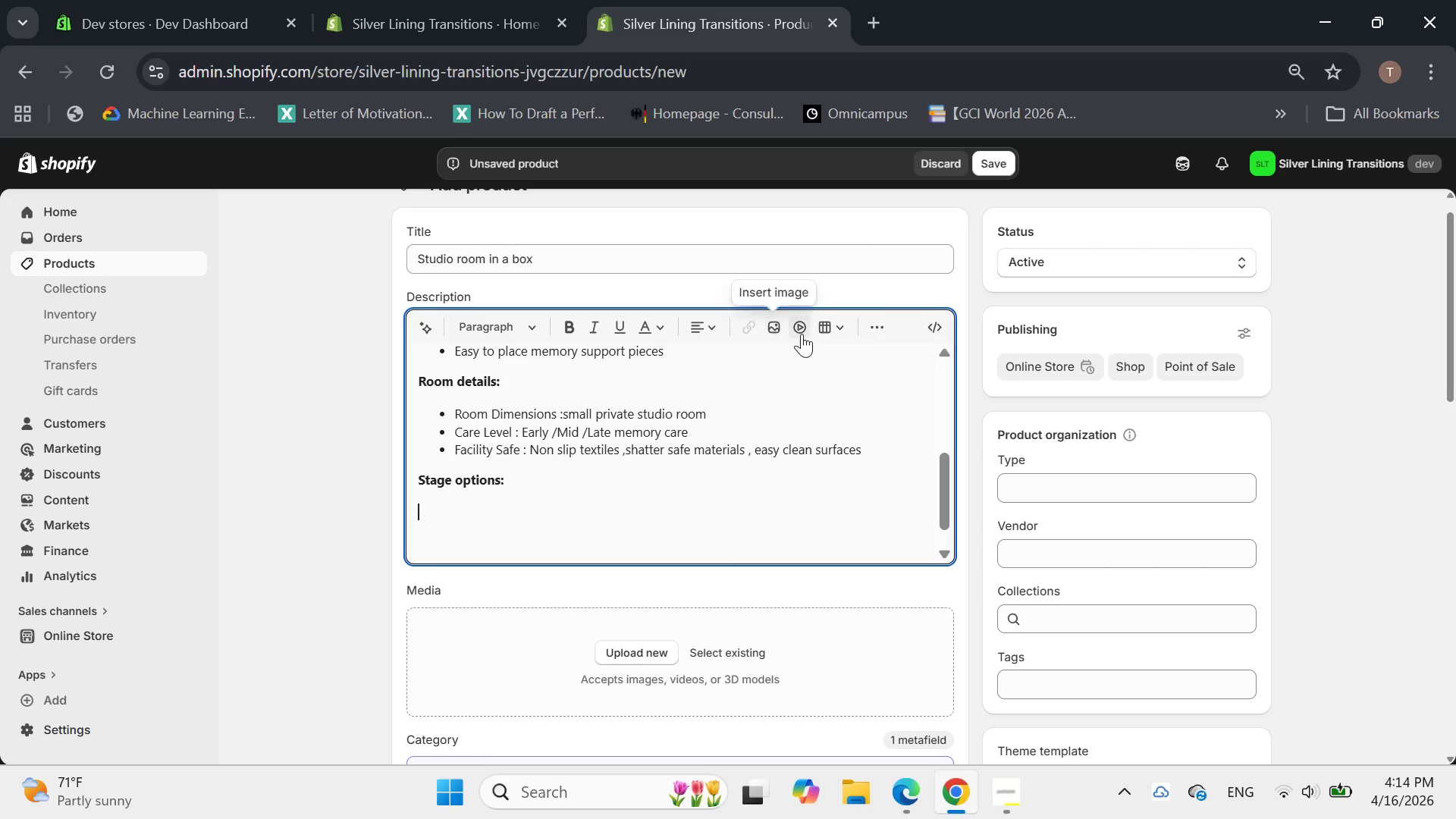 
left_click([877, 337])
 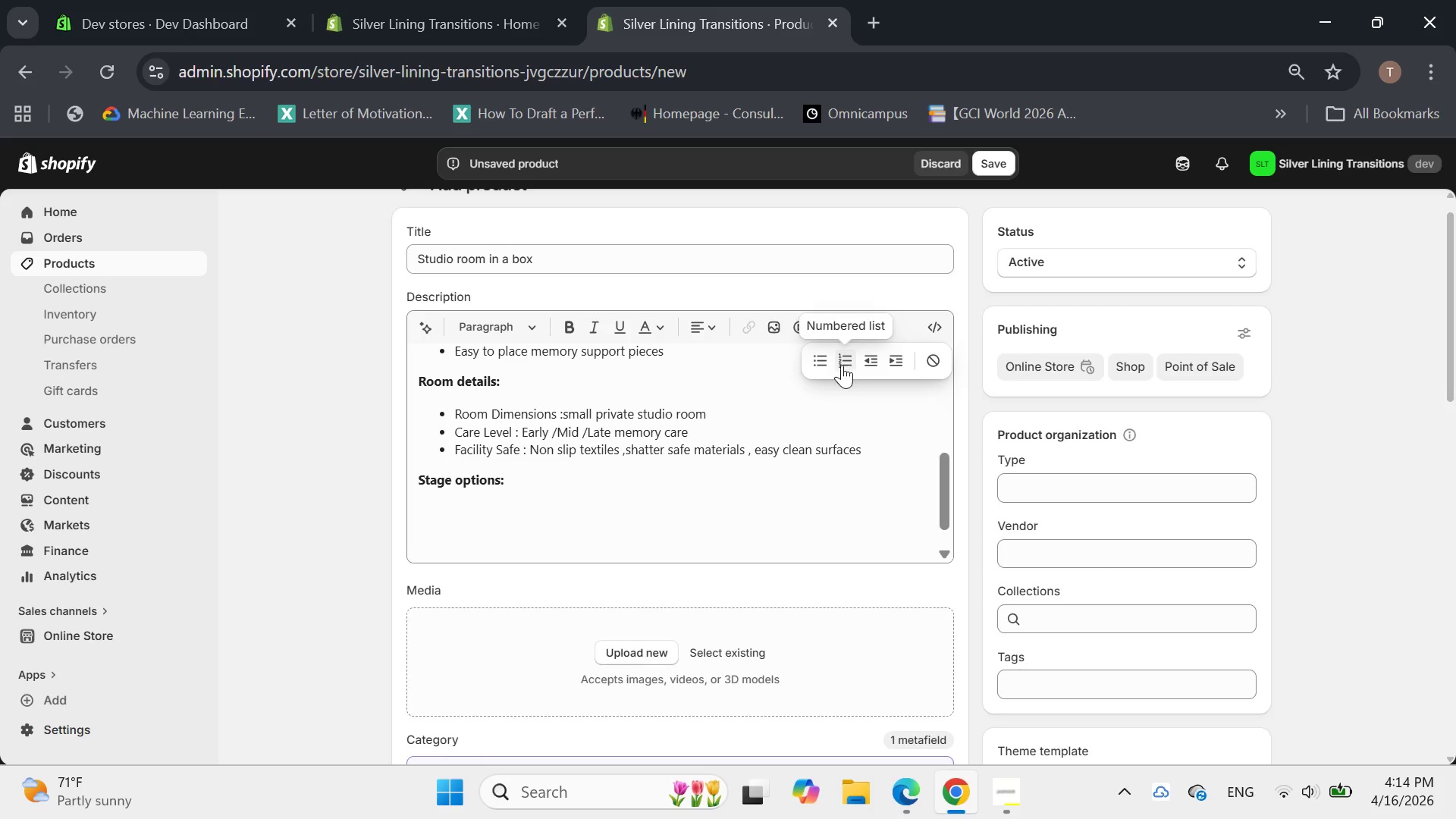 
left_click([824, 362])
 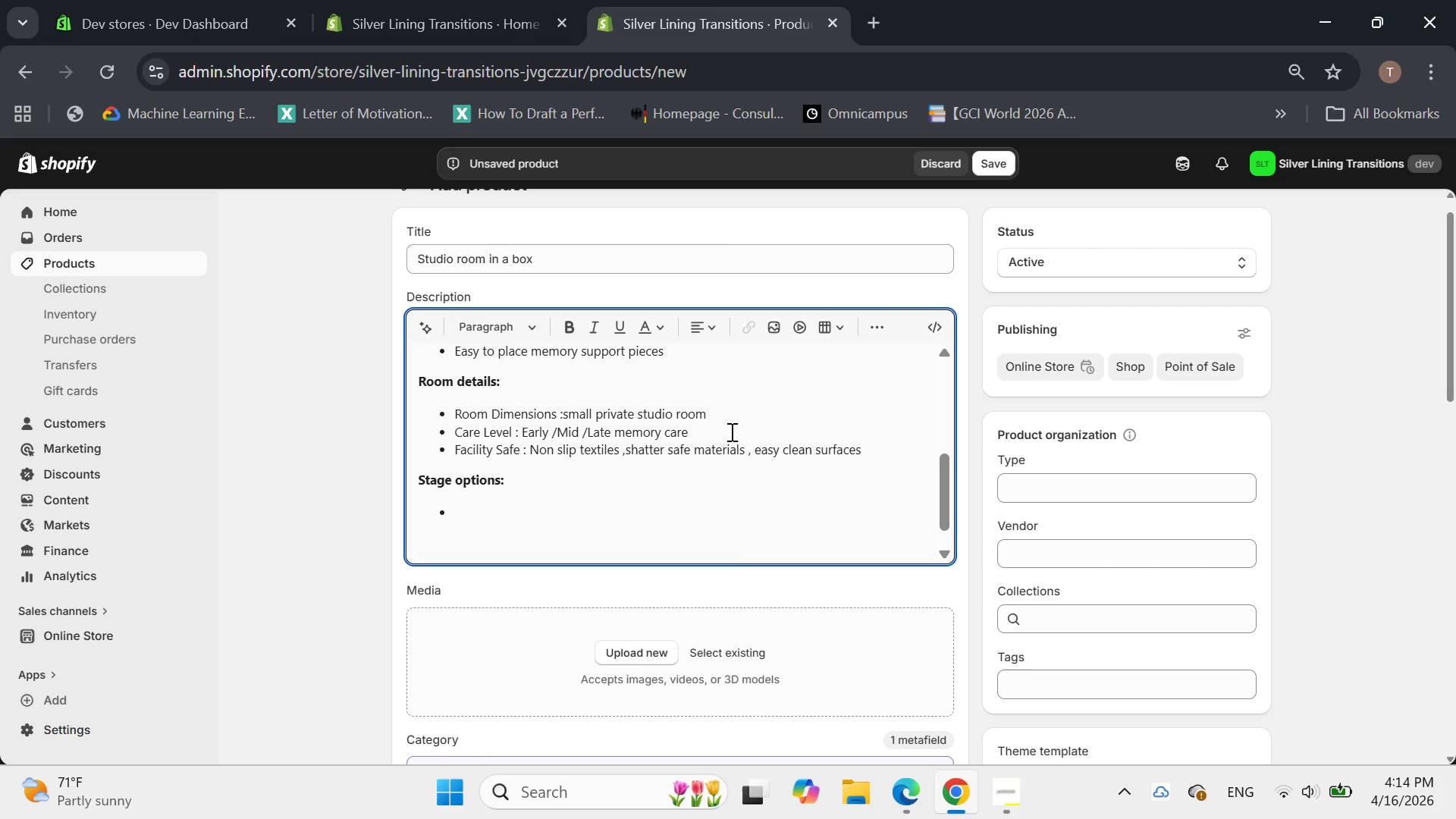 
key(E)
 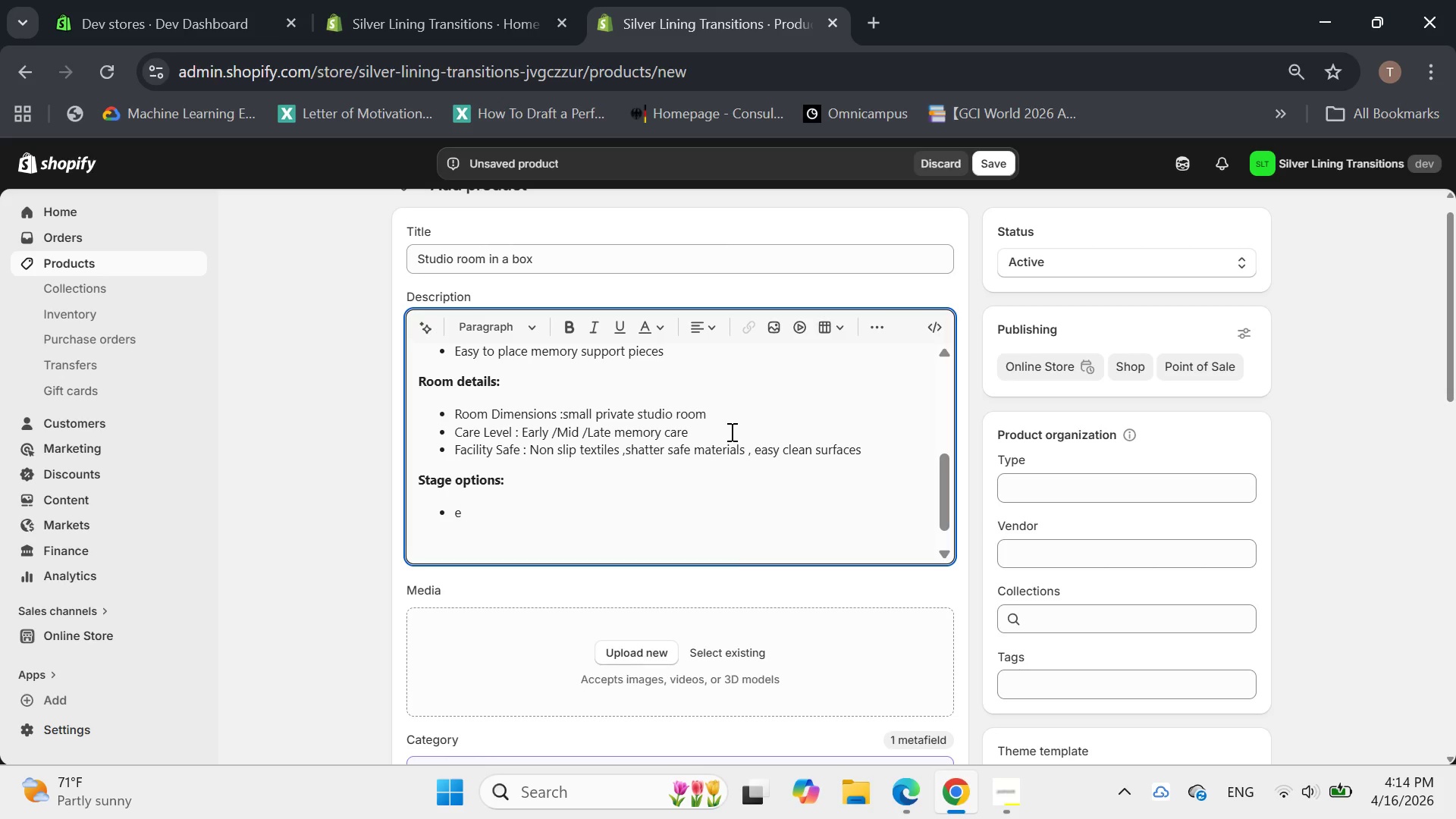 
key(Backspace)
 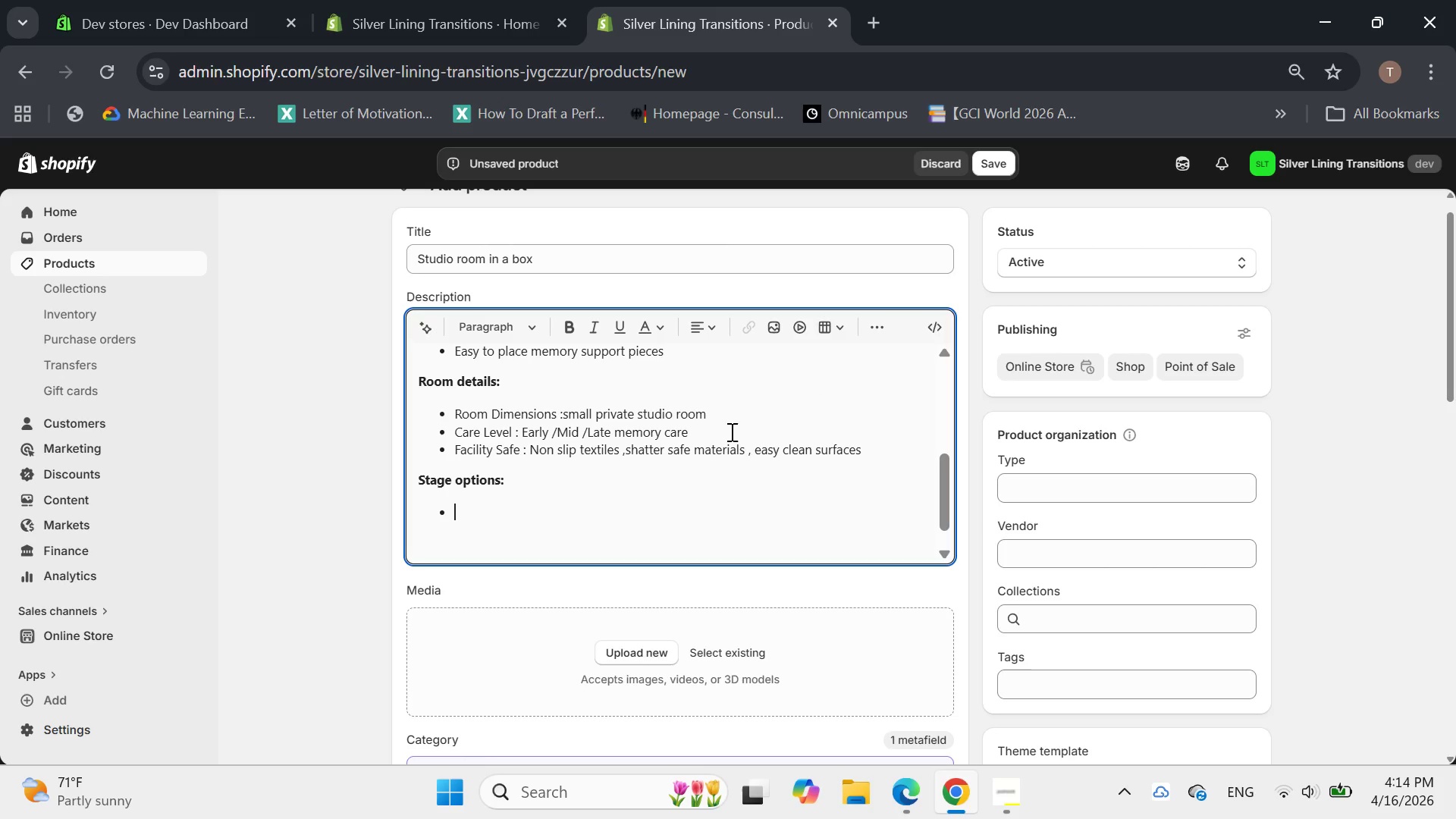 
key(CapsLock)
 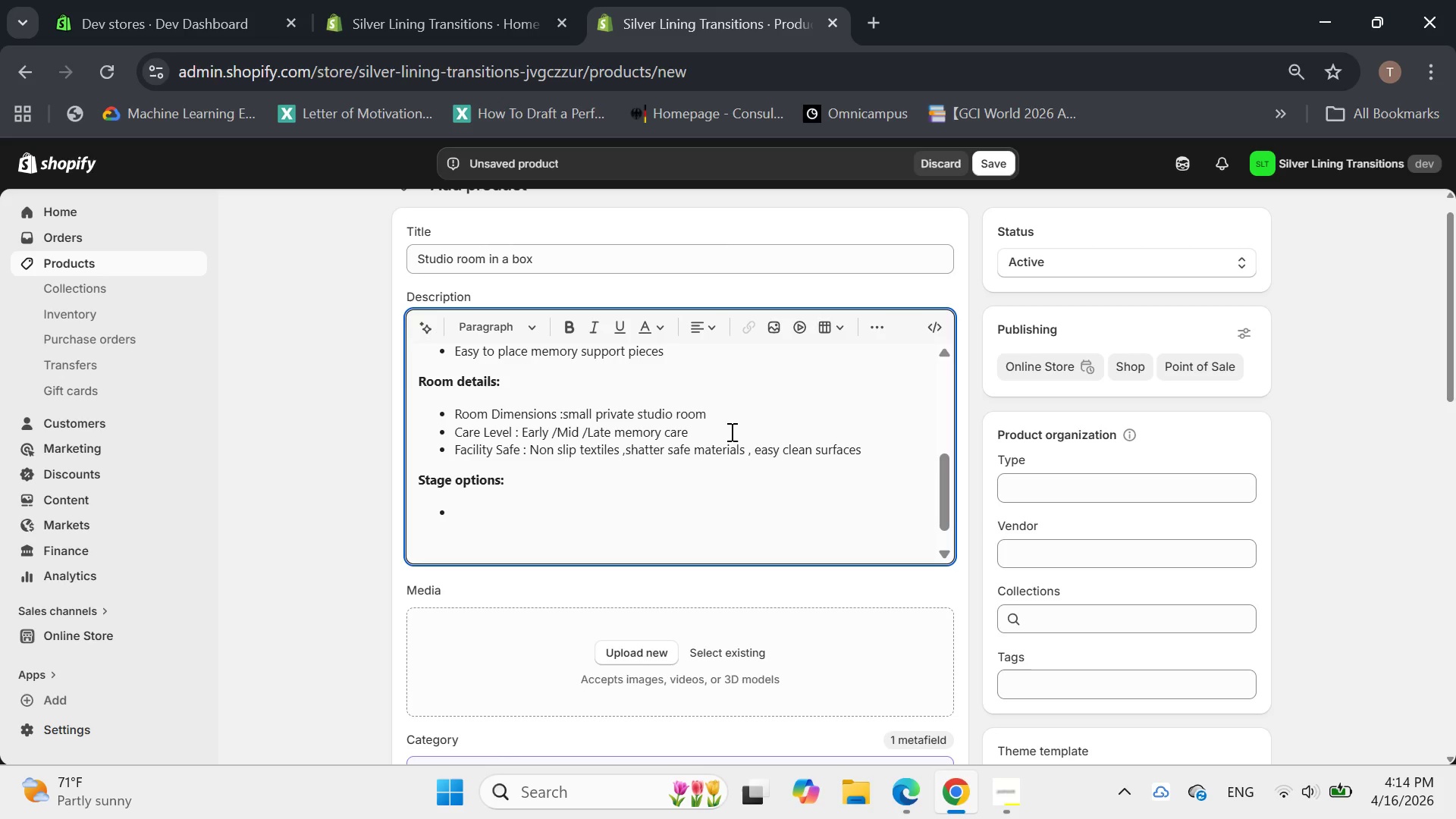 
key(E)
 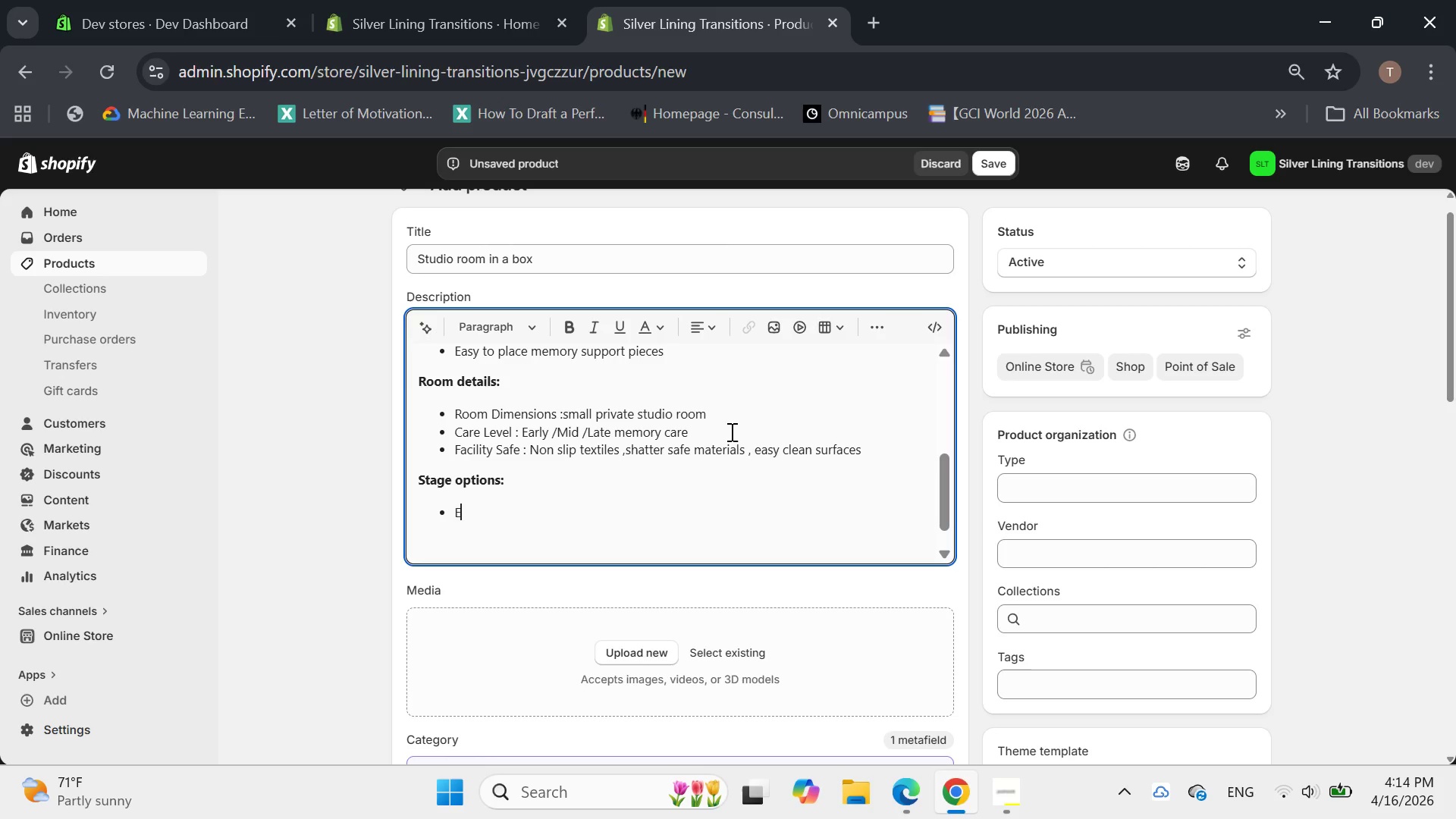 
key(CapsLock)
 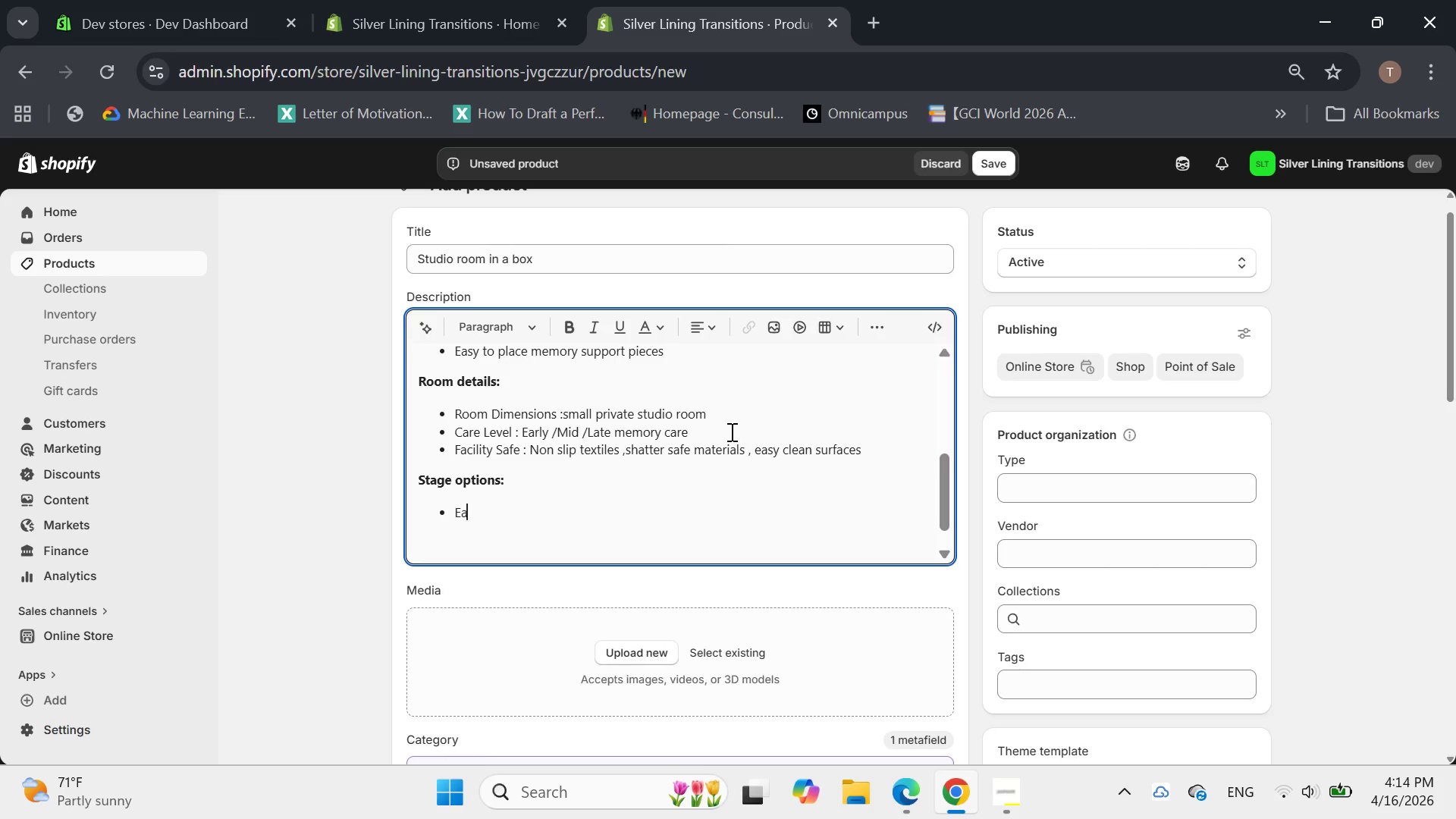 
key(A)
 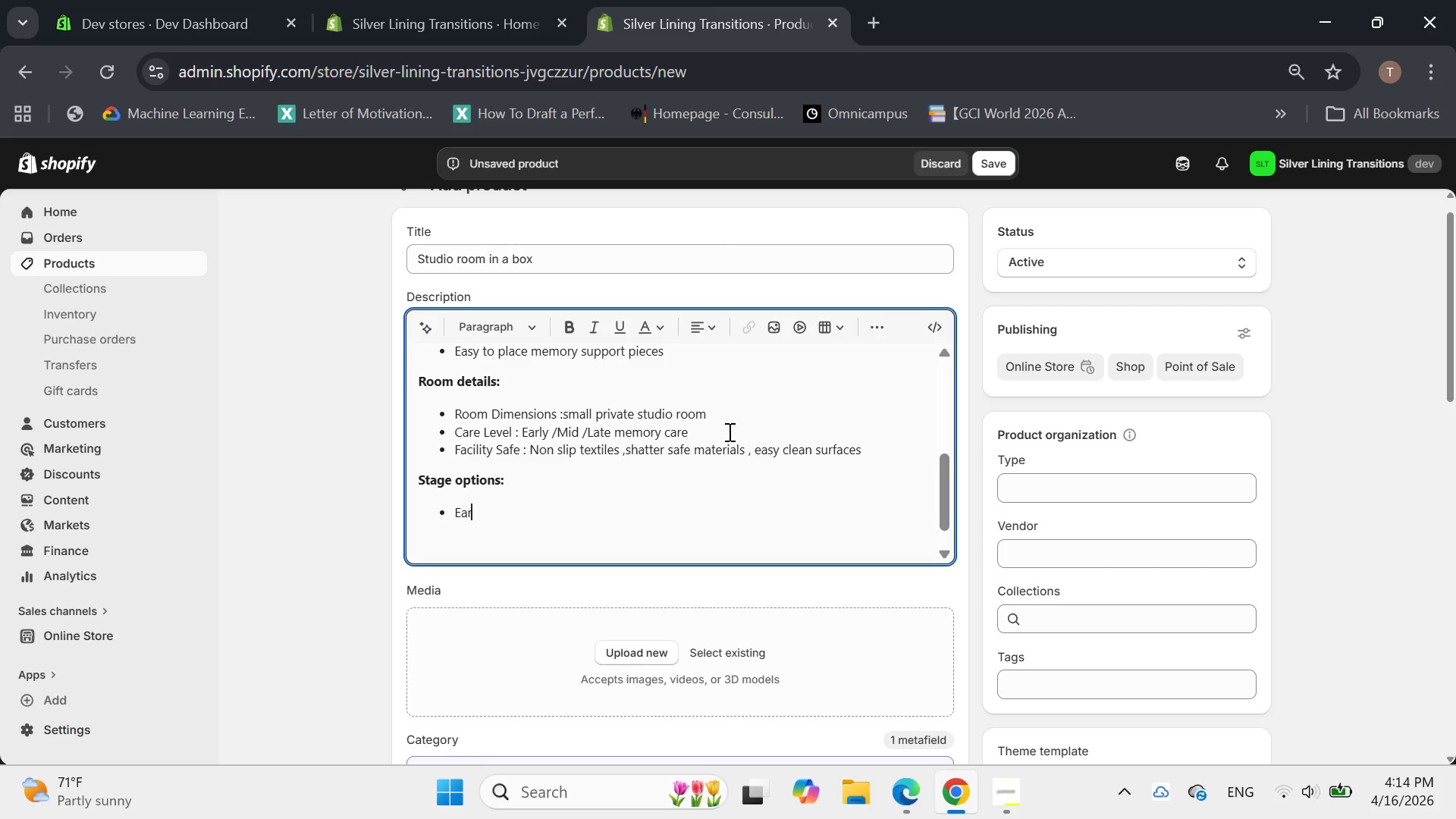 
type(rly :light orent)
 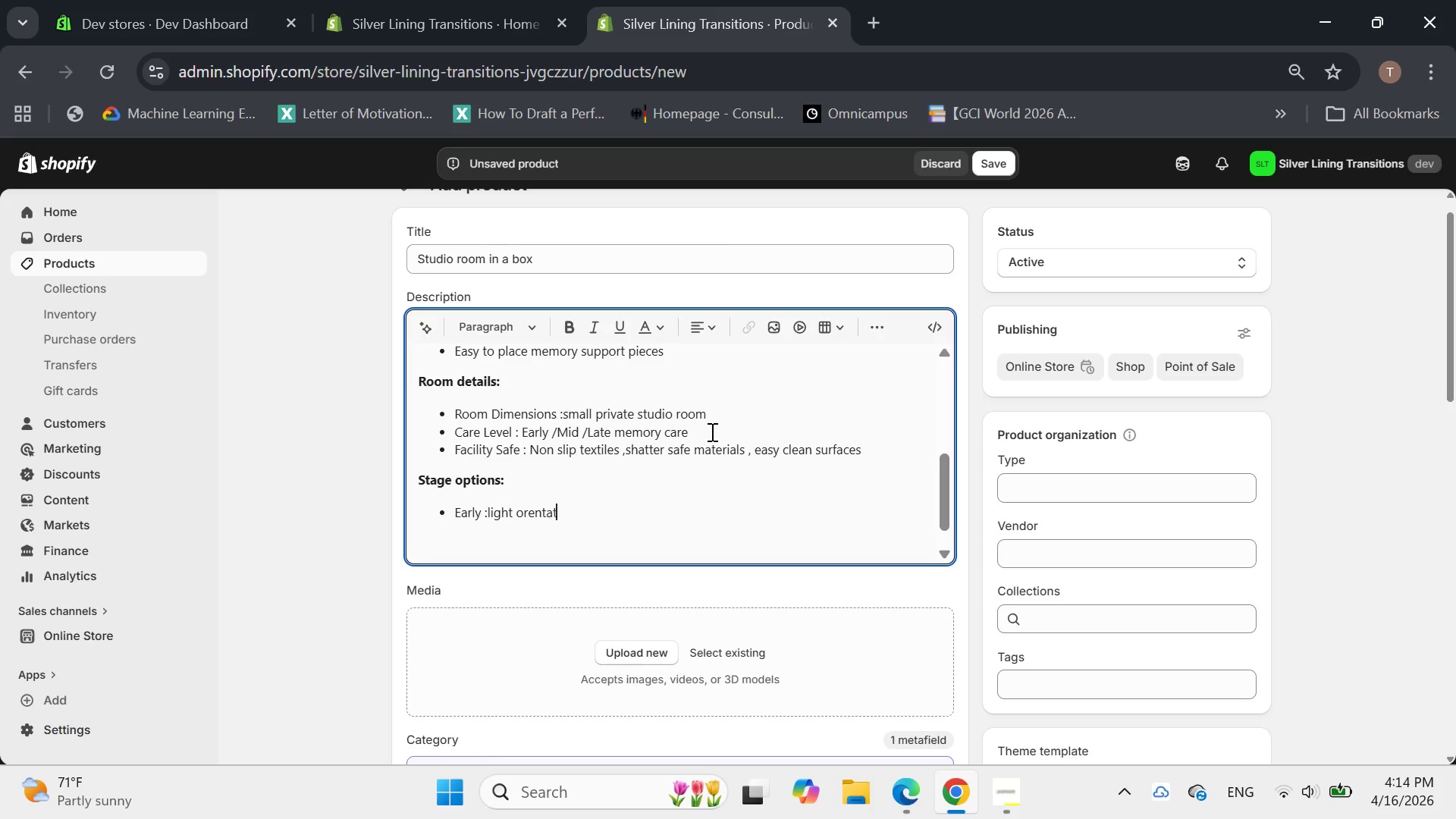 
 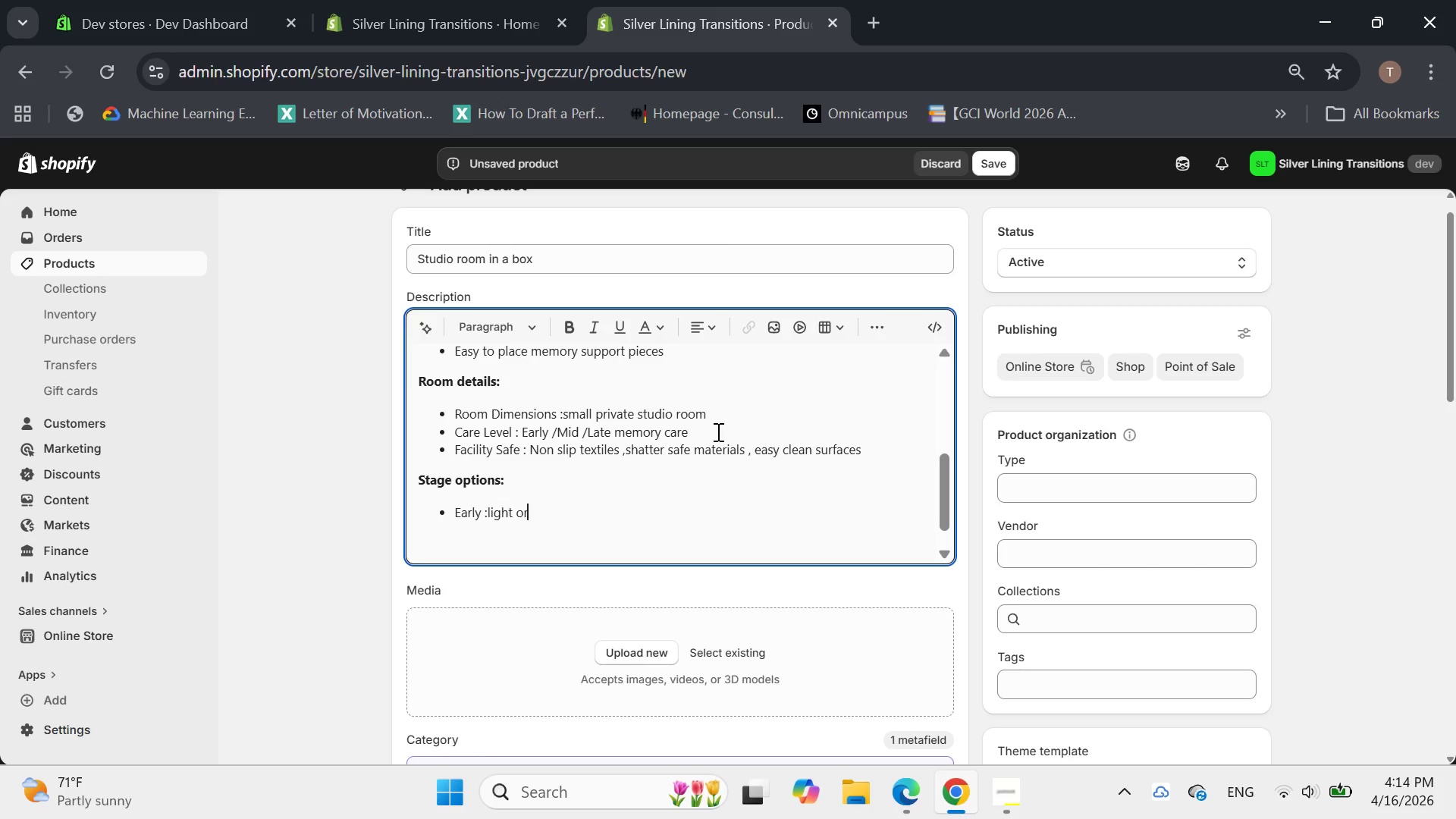 
type(ations )
 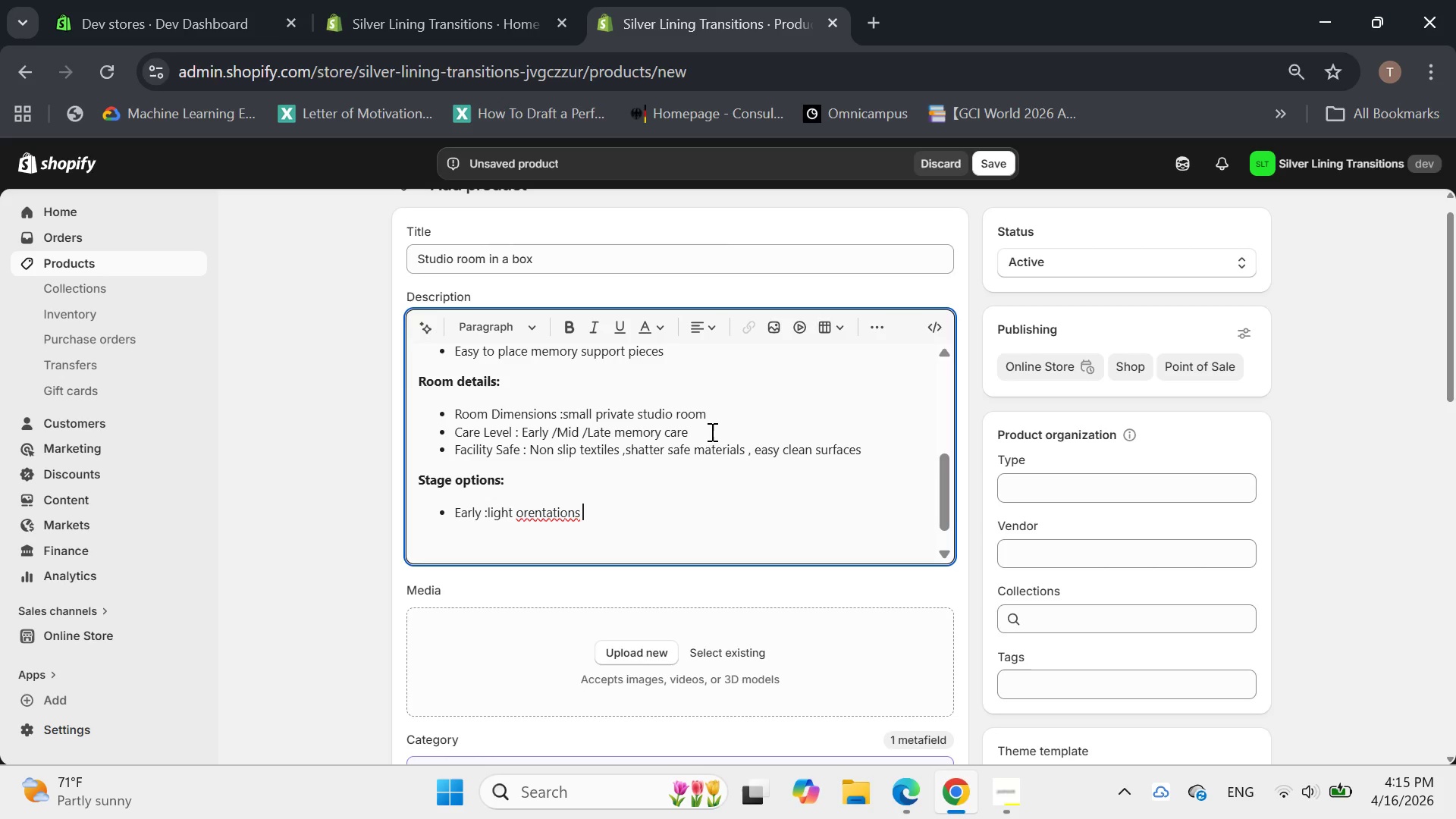 
hold_key(key=Backspace, duration=0.59)
 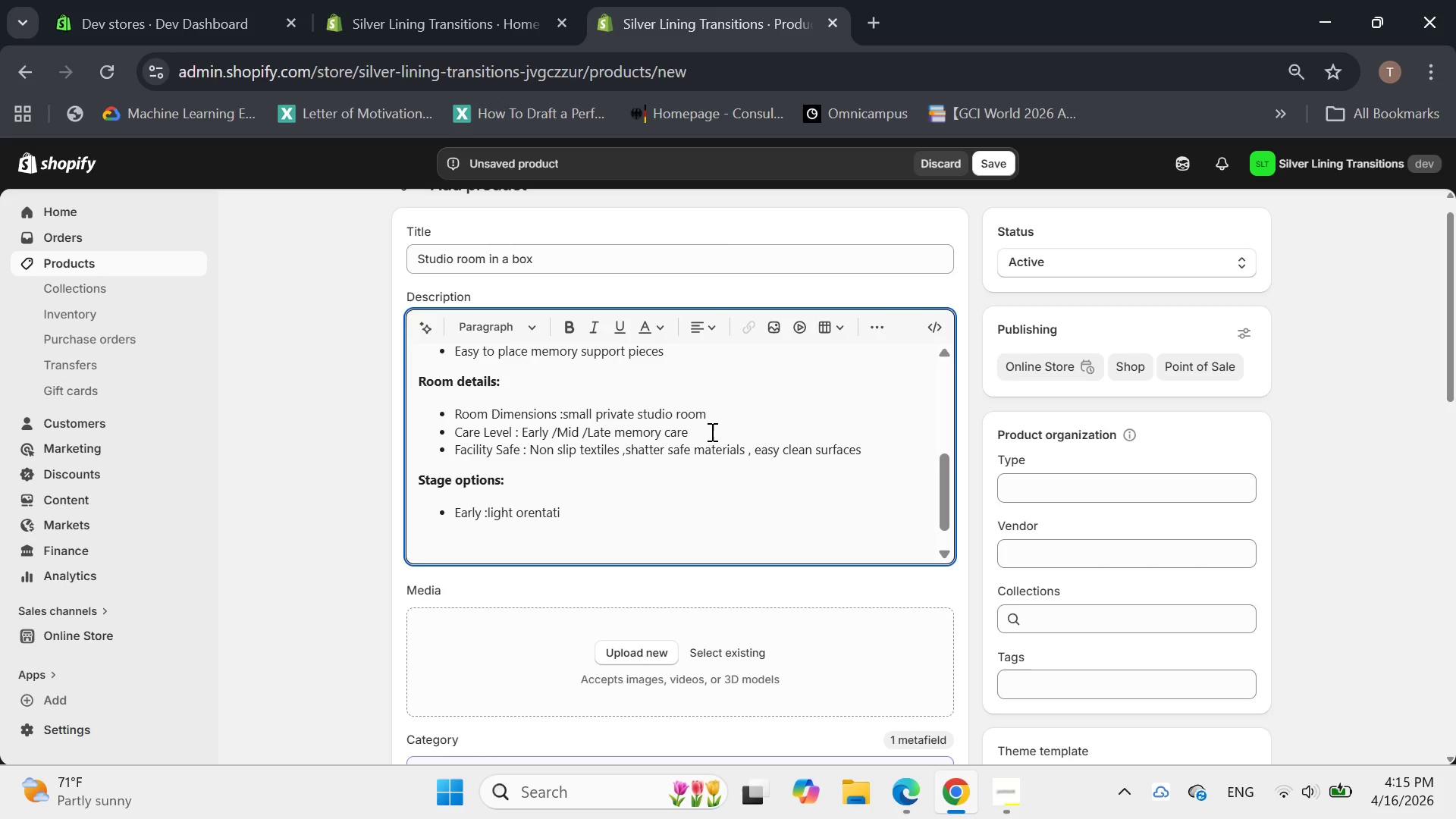 
type(on )
 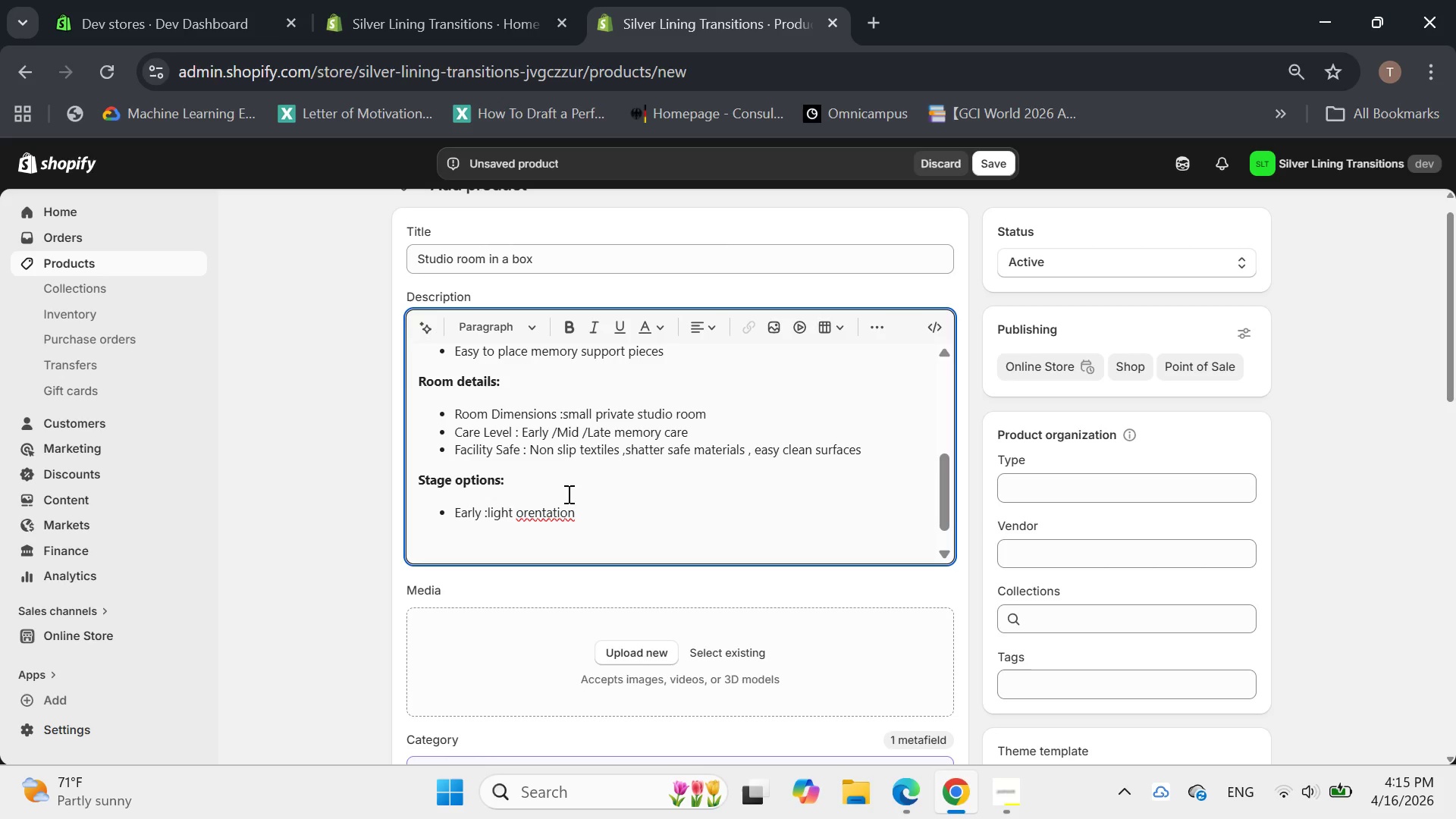 
left_click([528, 510])
 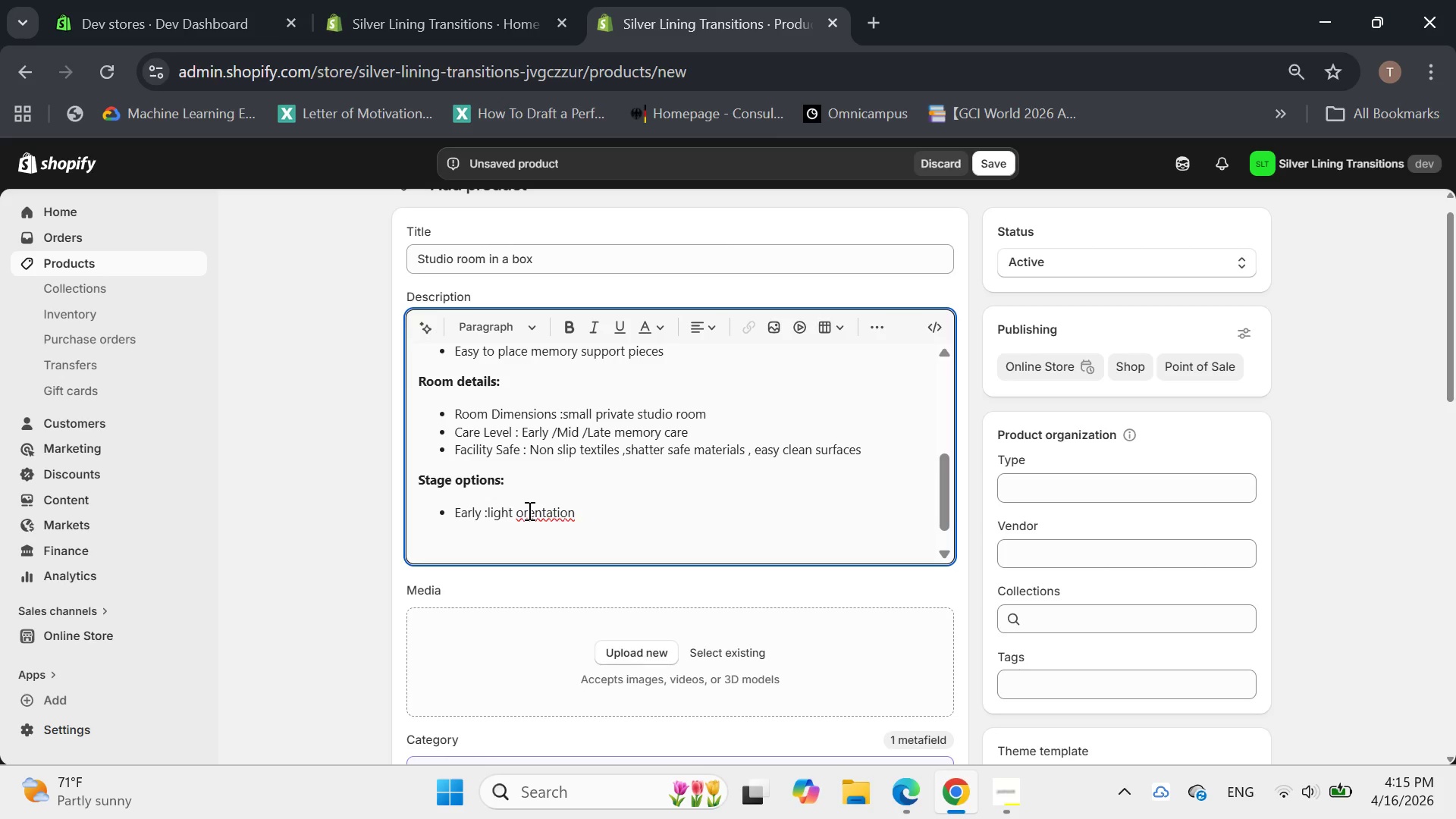 
key(I)
 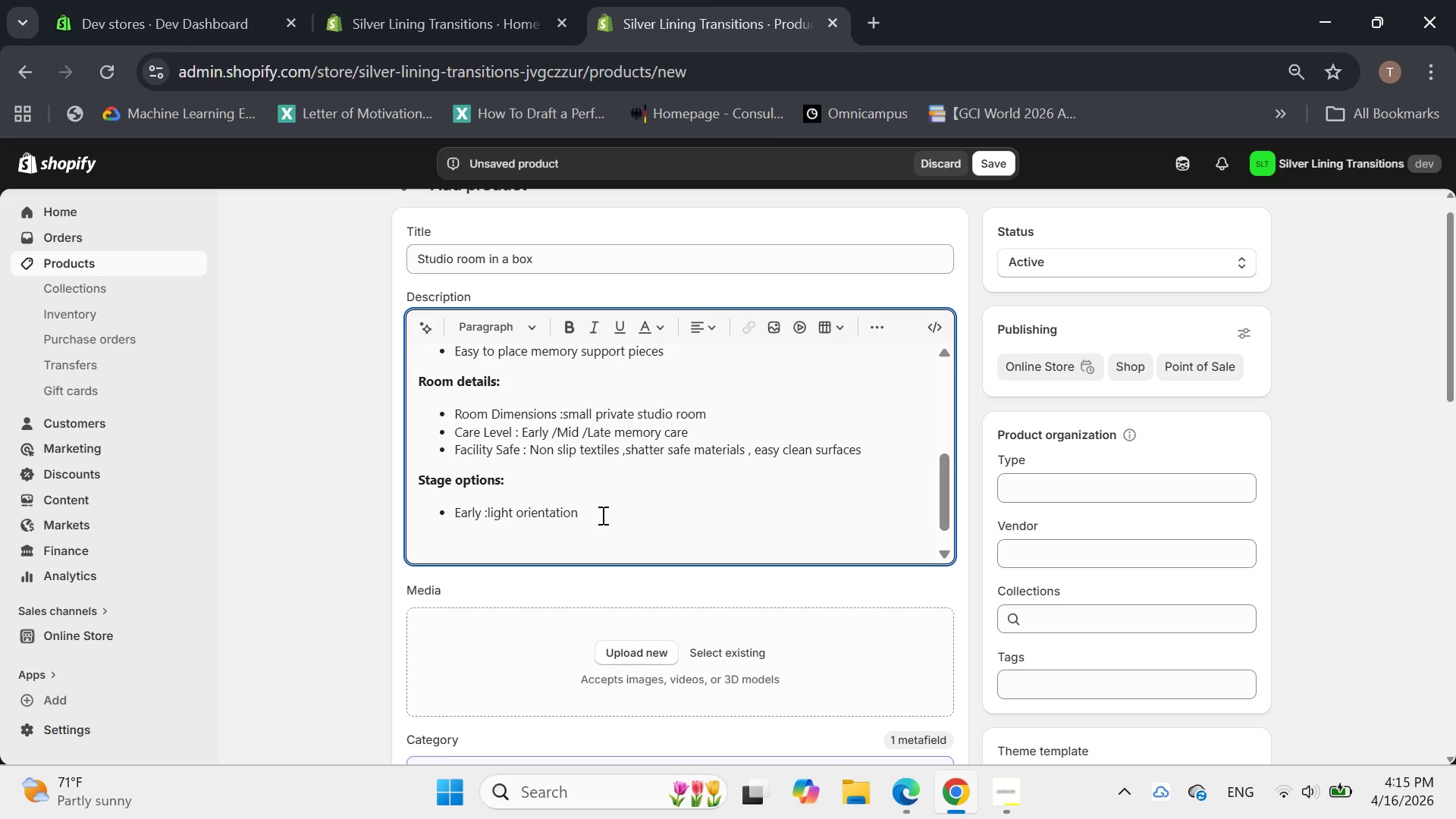 
left_click([601, 515])
 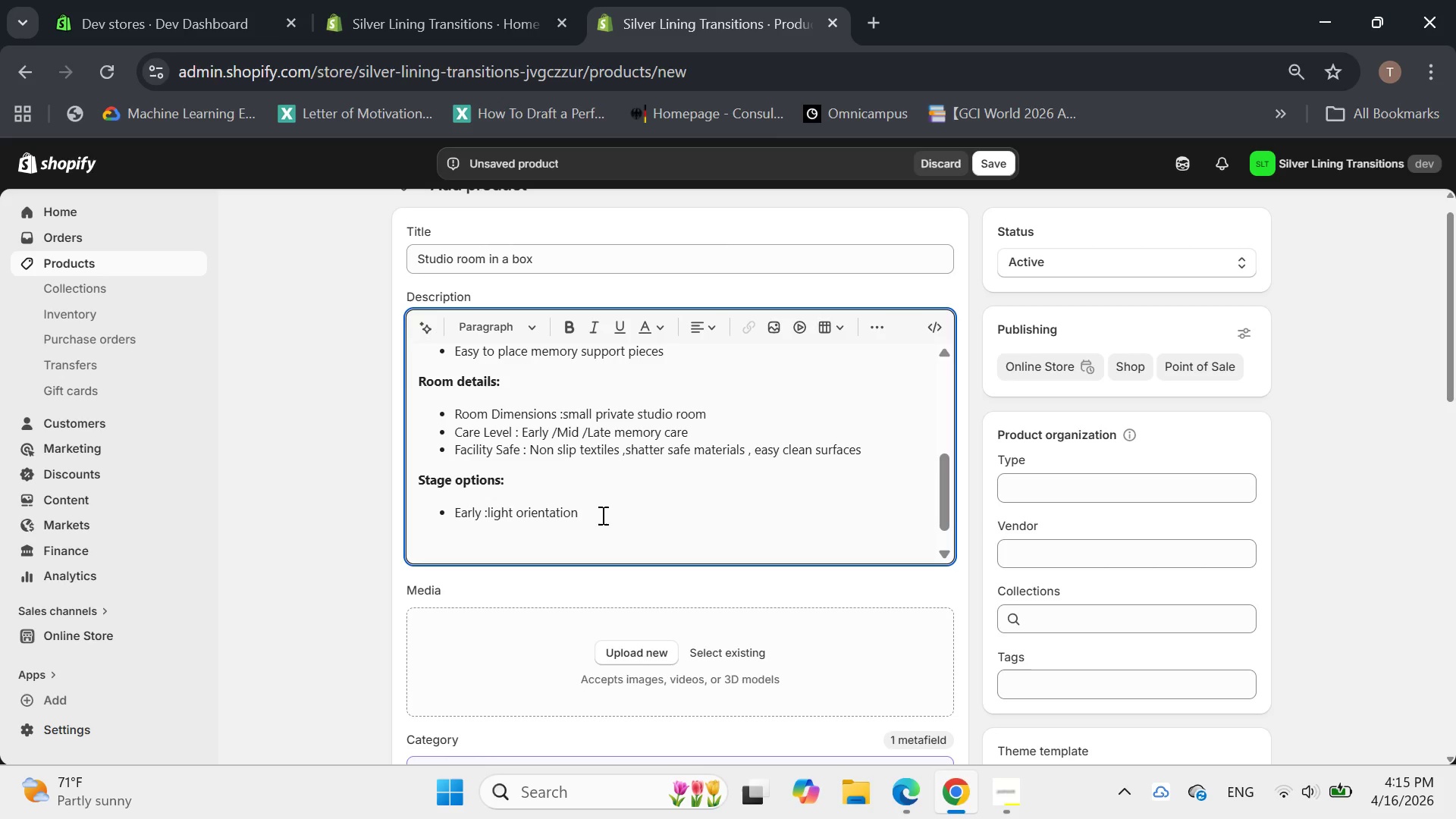 
type(support and familiar decor cues )
 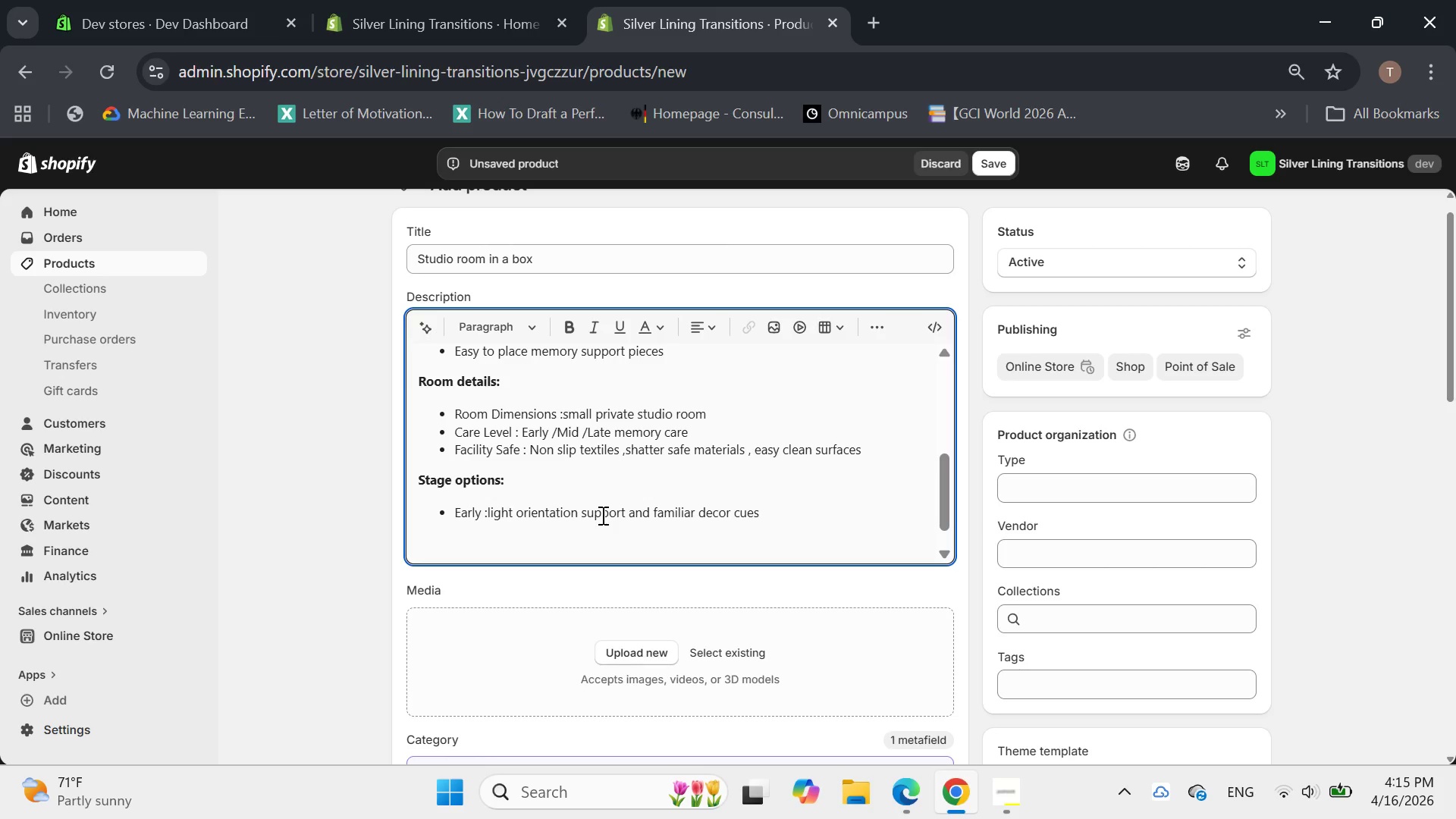 
key(Enter)
 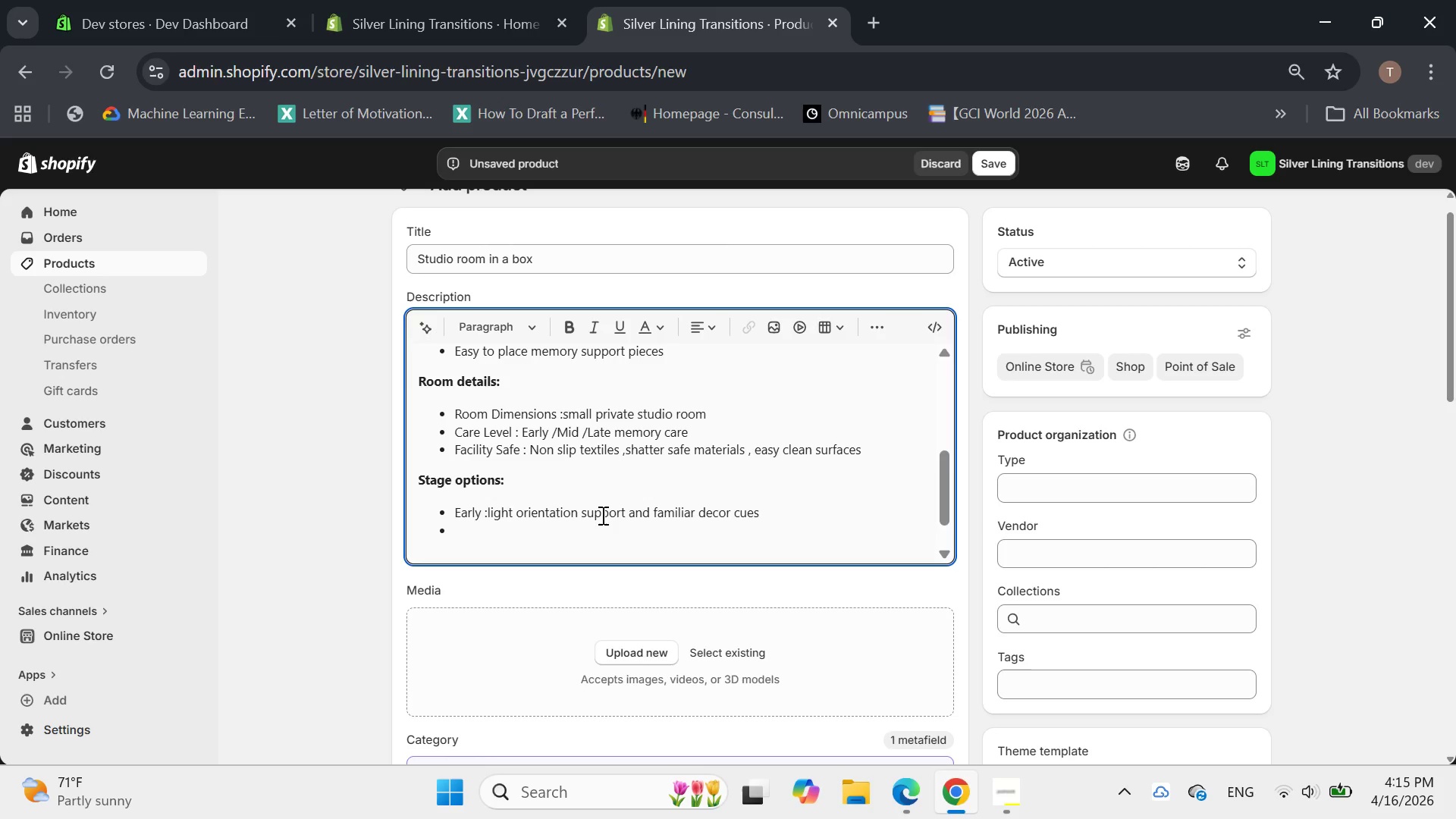 
type(Mid: strn)
key(Backspace)
type(ong visual prompts and simplified room setup )
 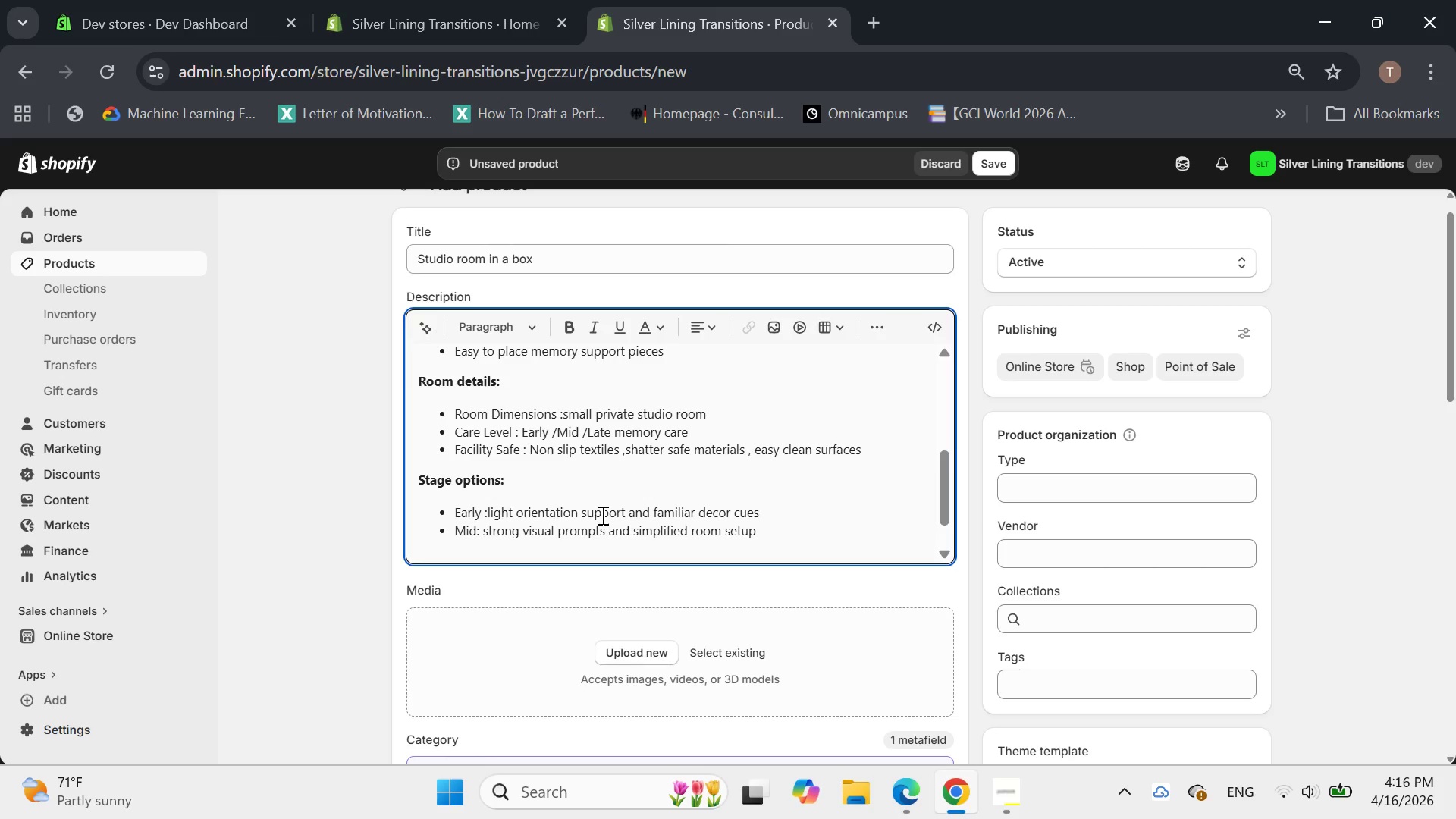 
key(Enter)
 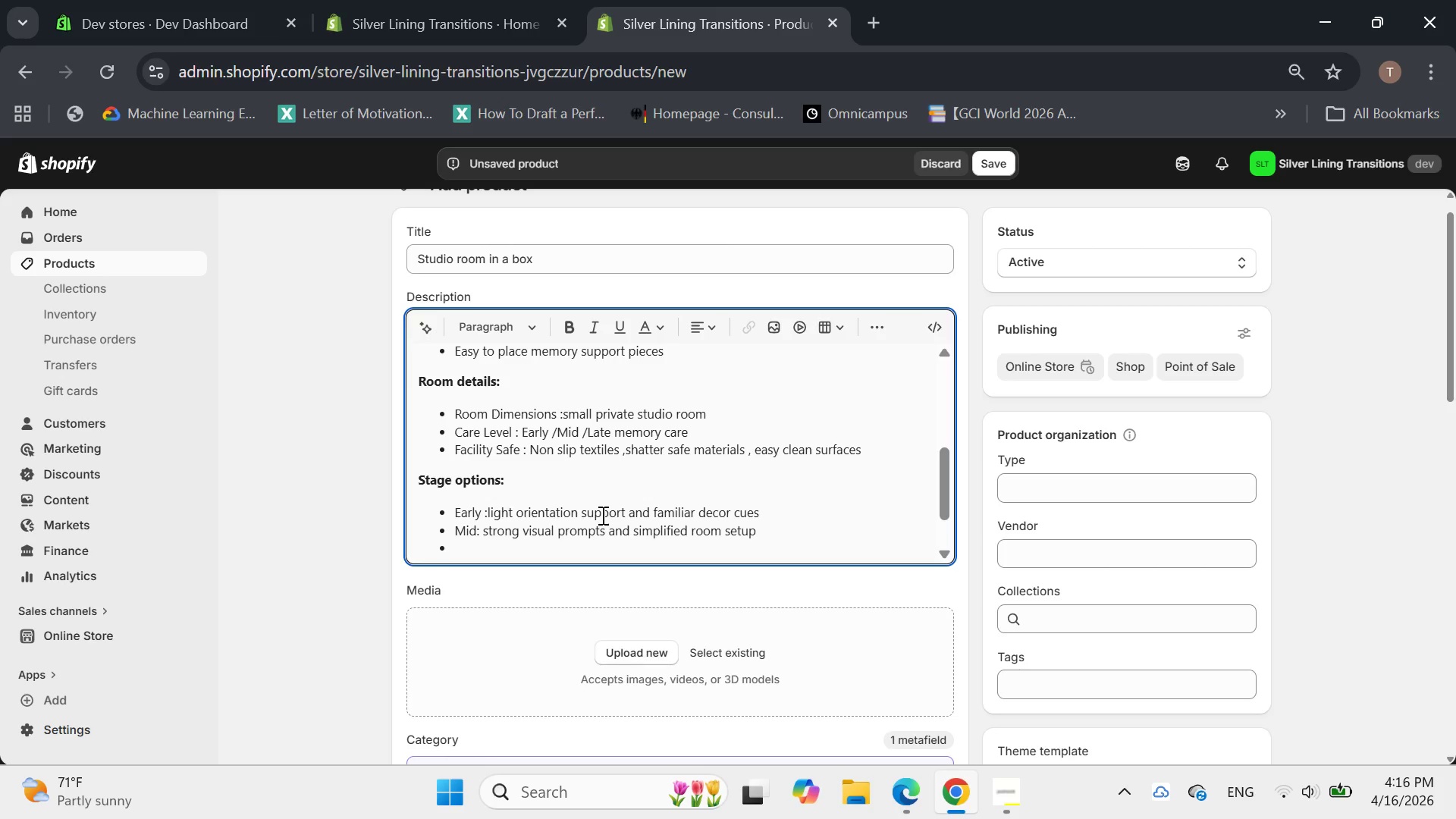 
type(la)
key(Backspace)
key(Backspace)
type(Latr )
key(Backspace)
key(Backspace)
type(e : sofr[Home]ter )
 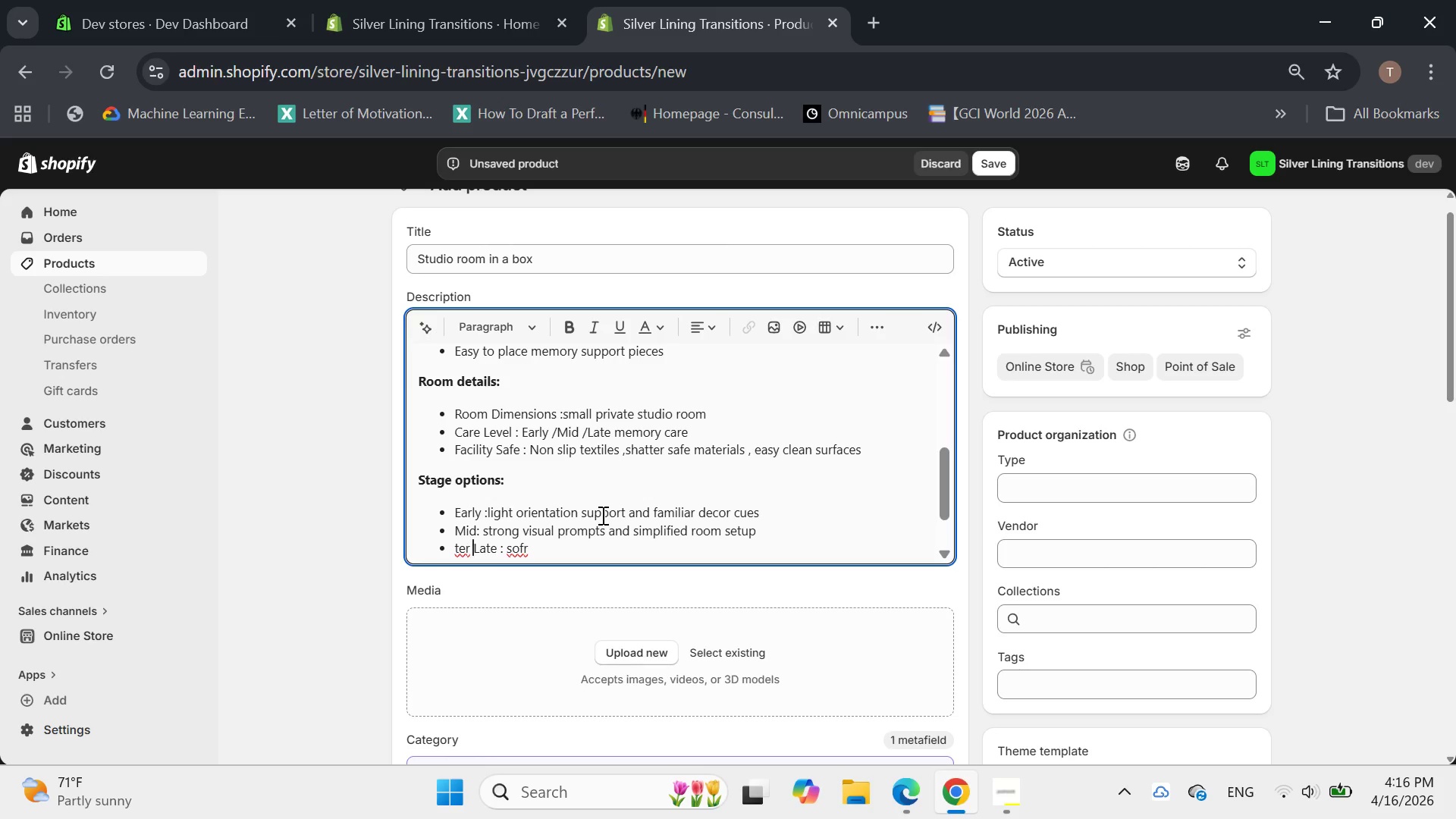 
key(Control+Z)
 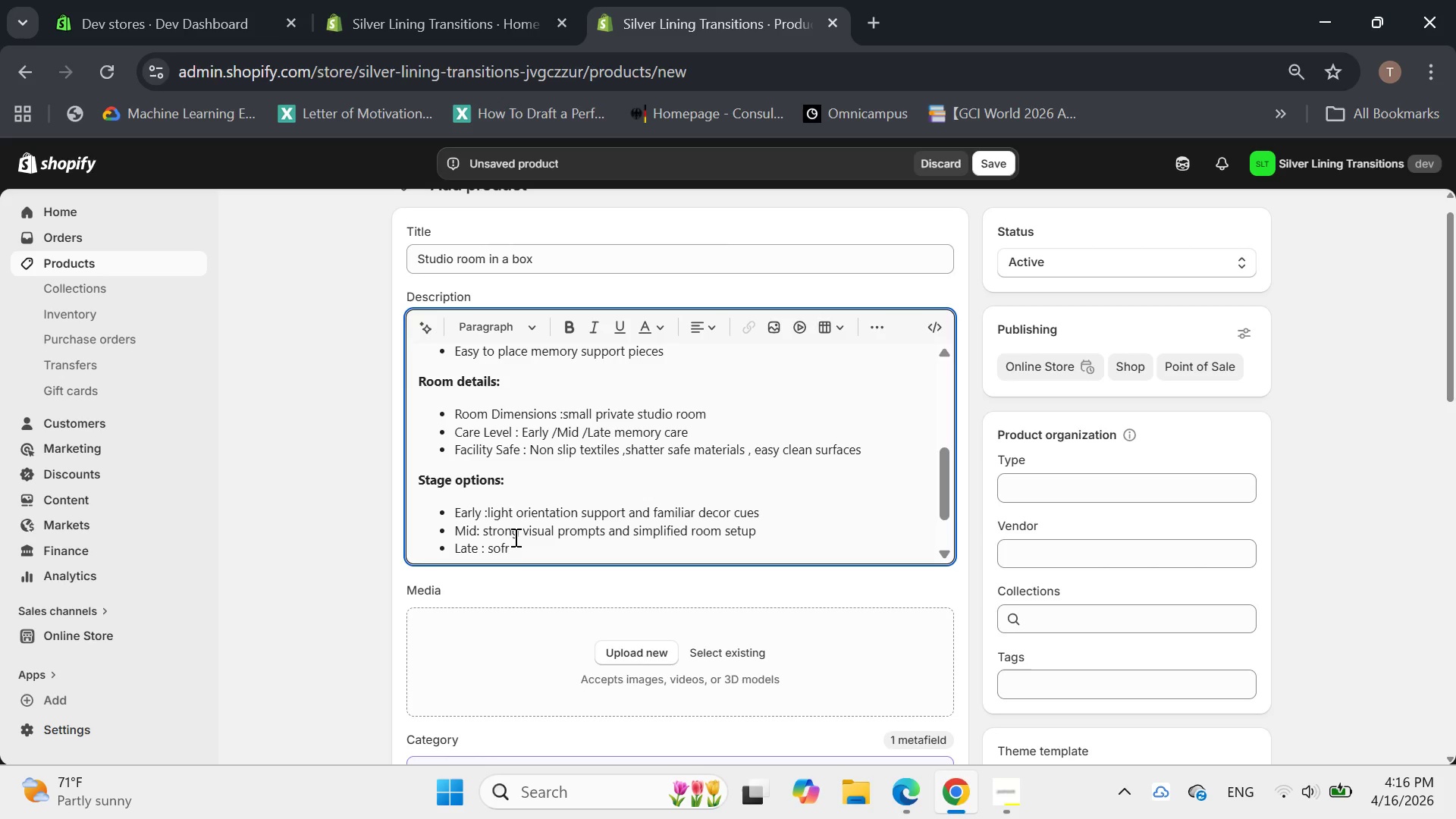 
left_click([518, 538])
 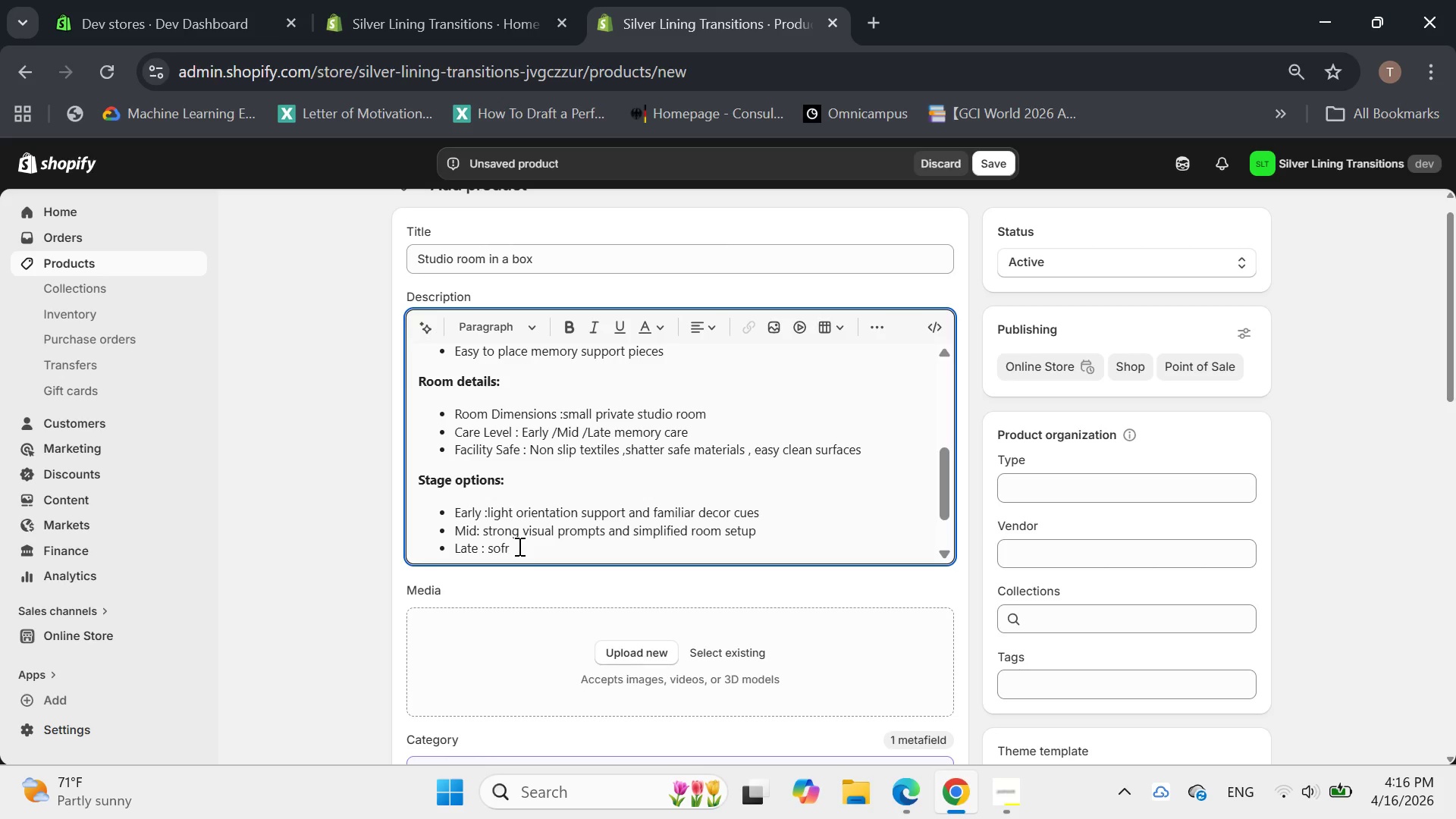 
left_click([518, 546])
 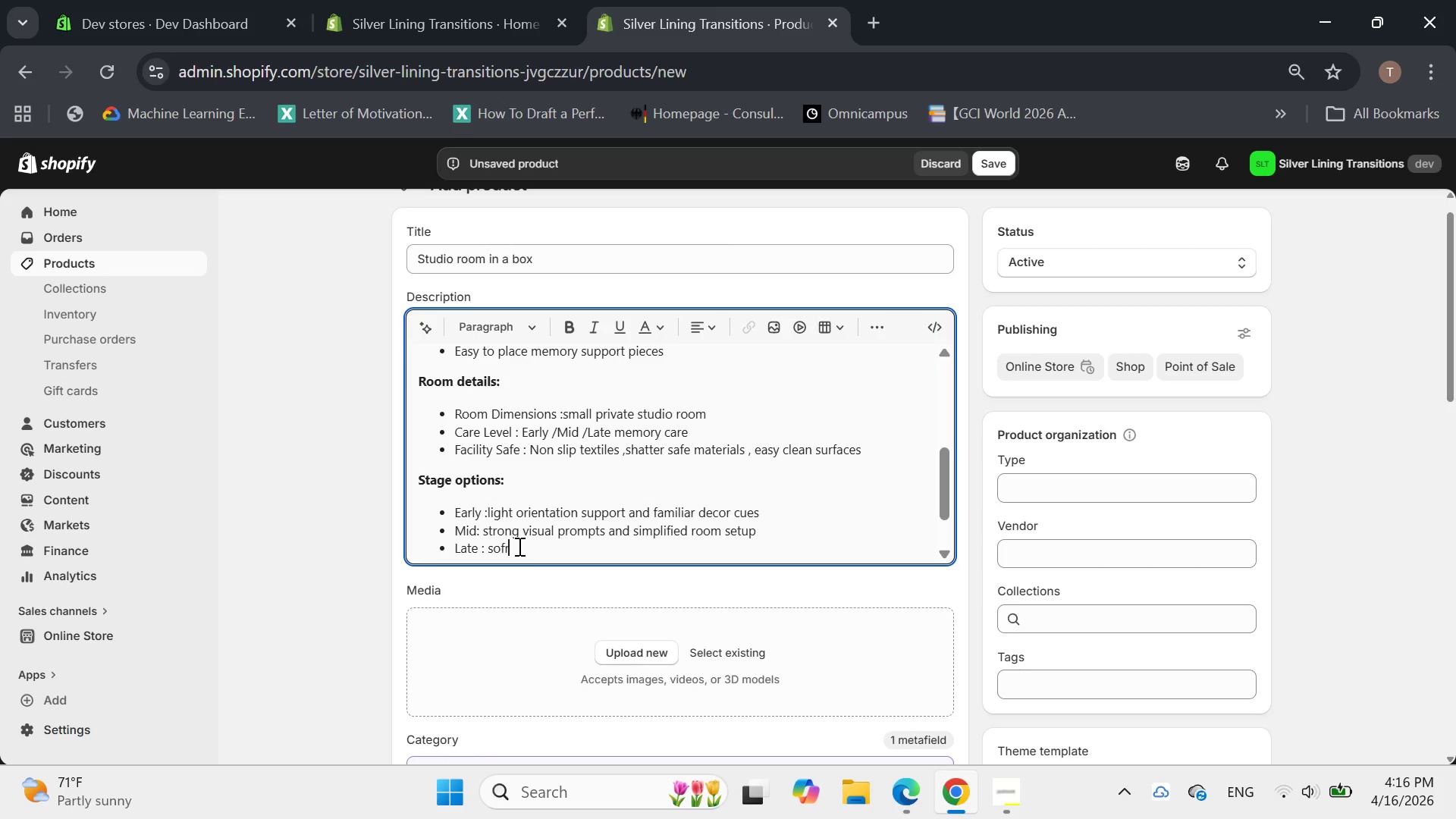 
key(Backspace)
type(ter comfort iter)
key(Backspace)
type(ms and lower )
 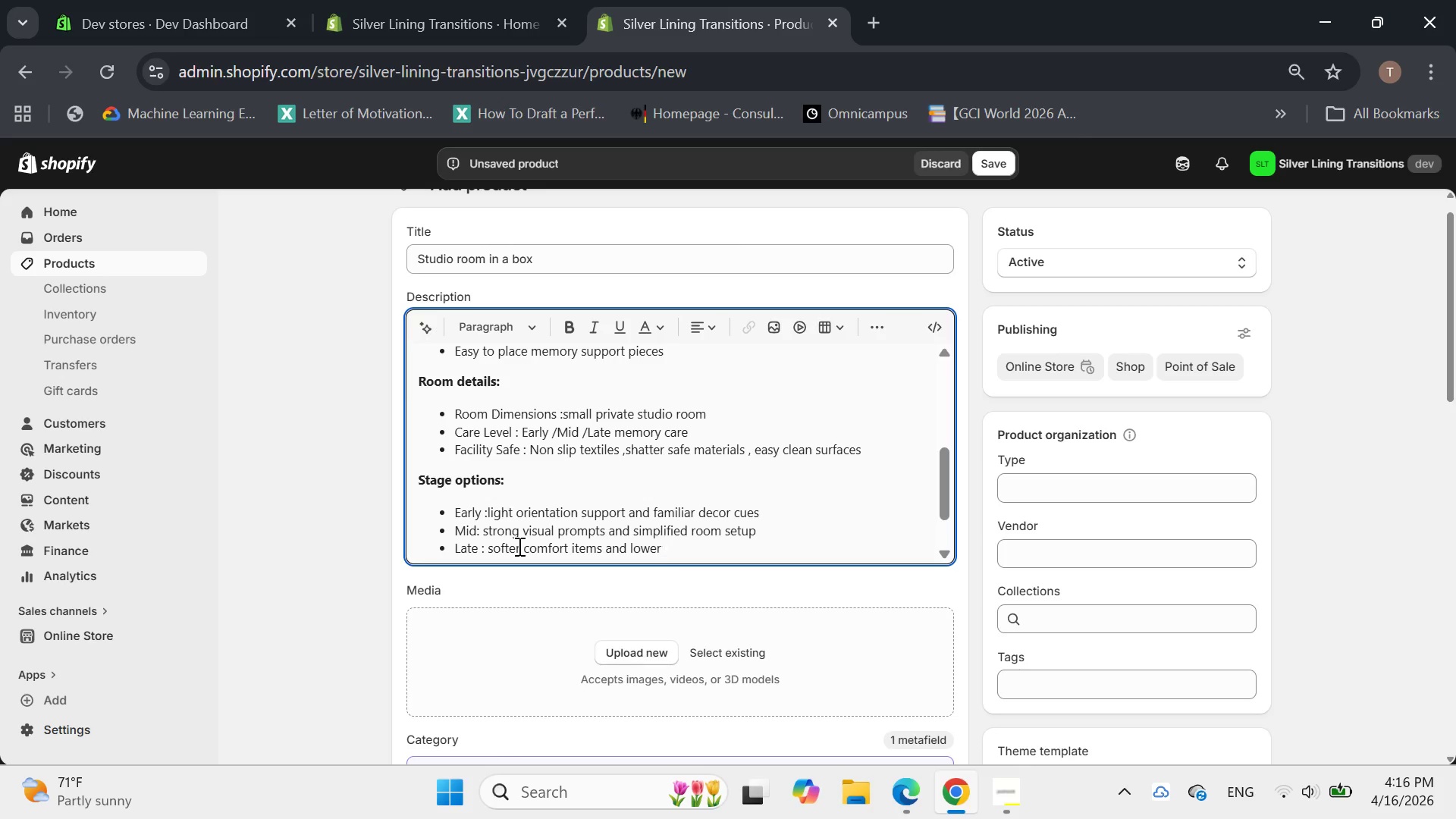 
type(clutter room support )
 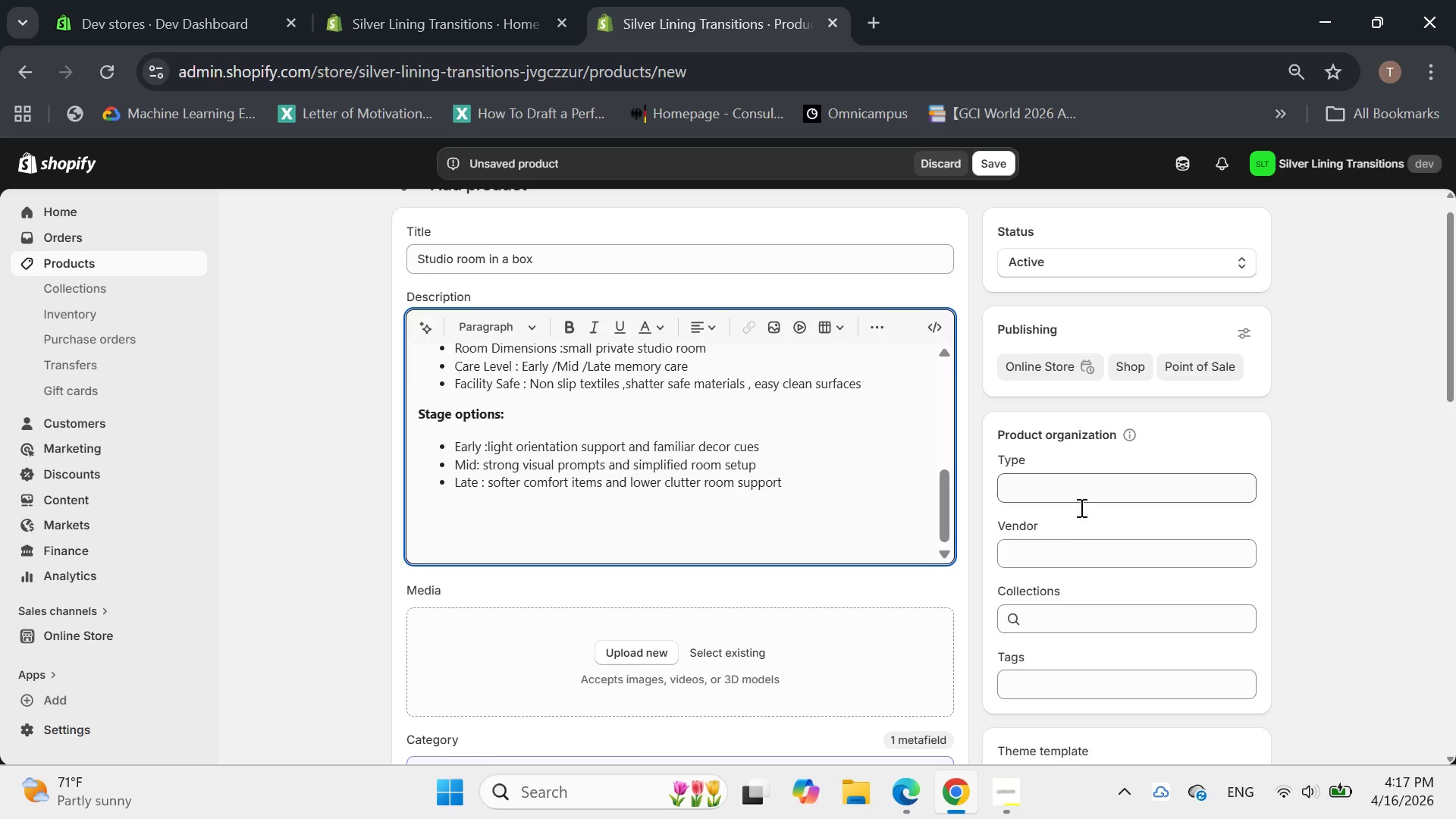 
wait(8.02)
 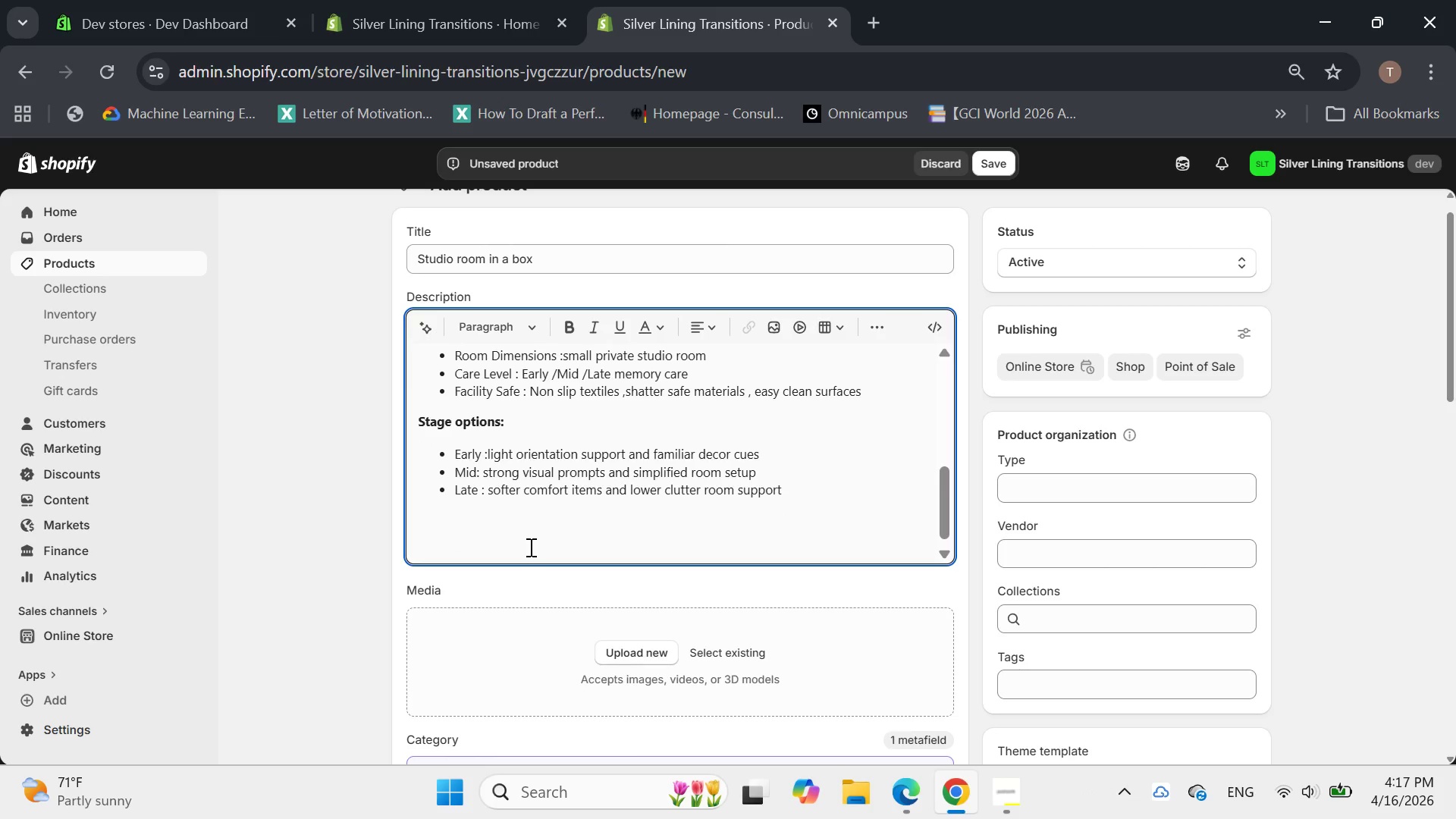 
left_click([1050, 516])
 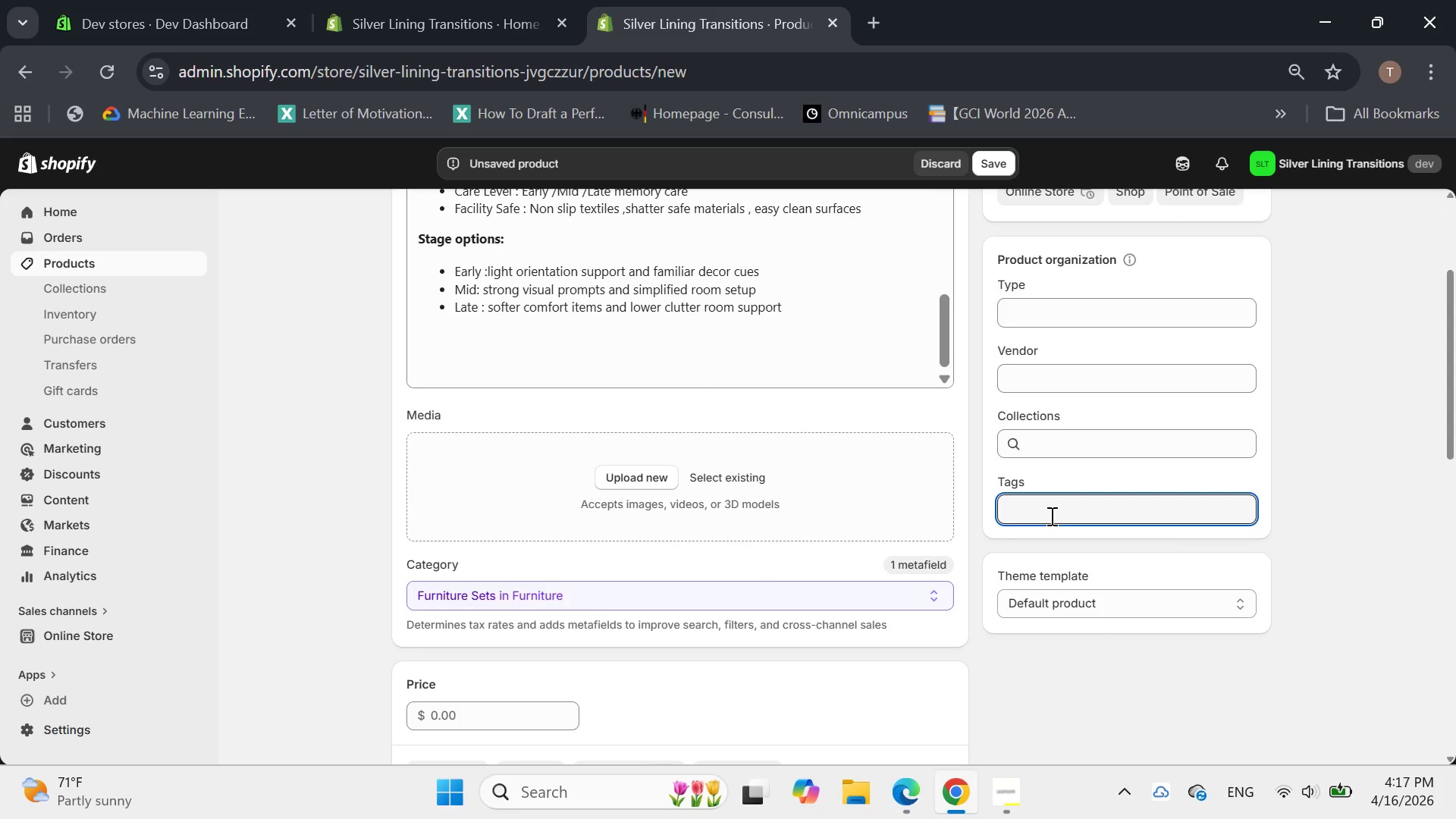 
type(memorycar)
key(Backspace)
key(Backspace)
key(Backspace)
 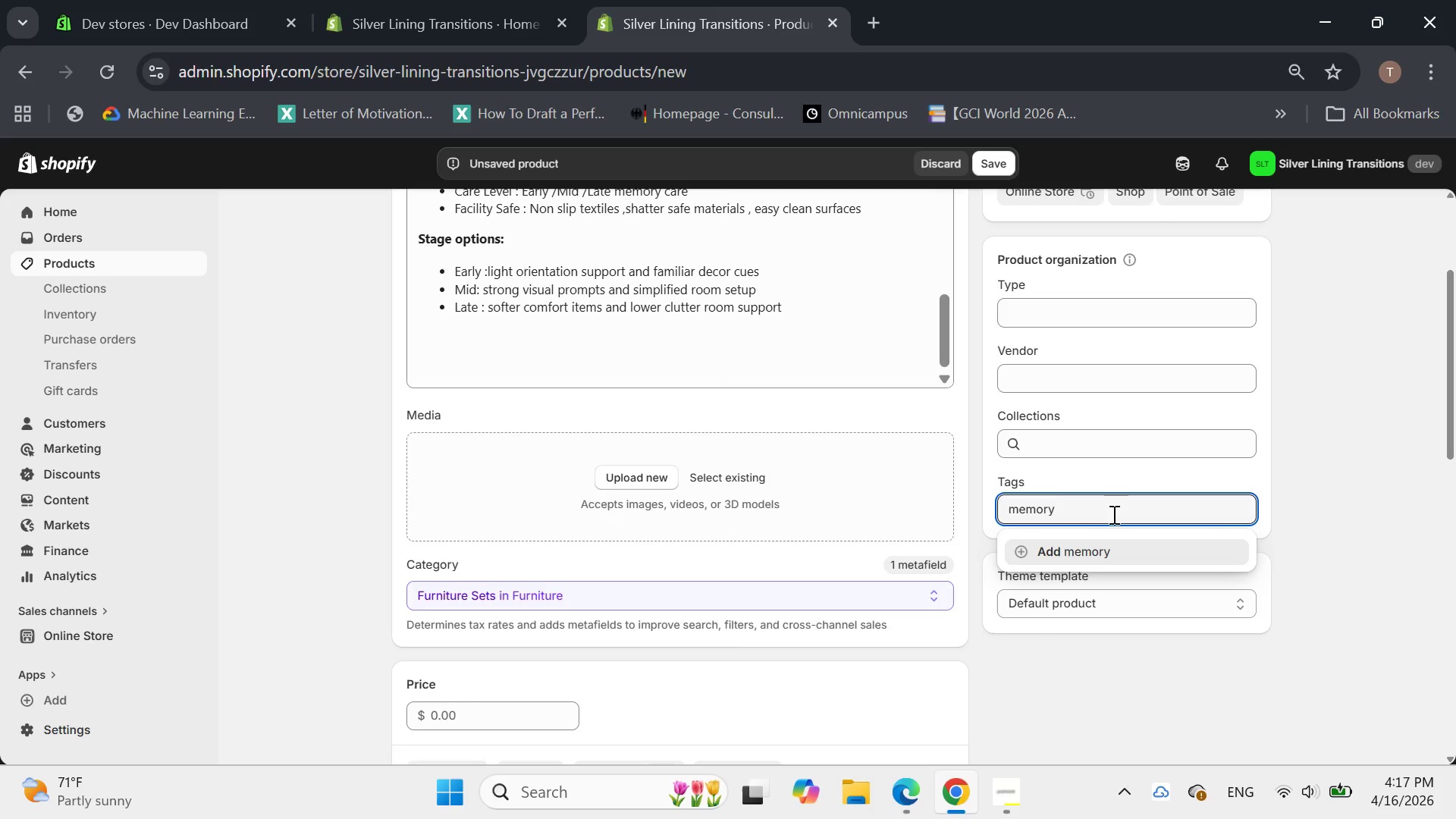 
wait(10.53)
 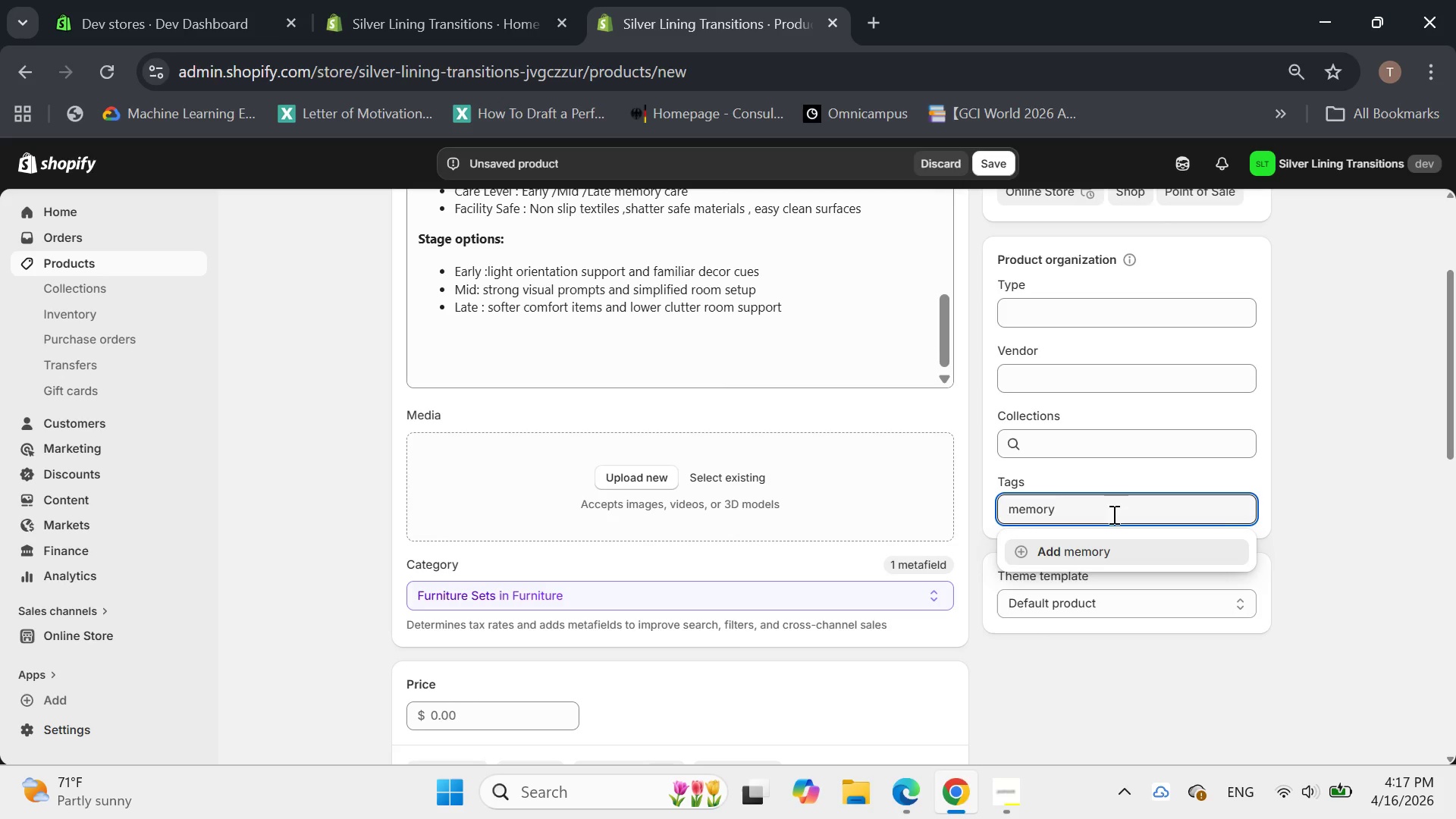 
type(-care,)
 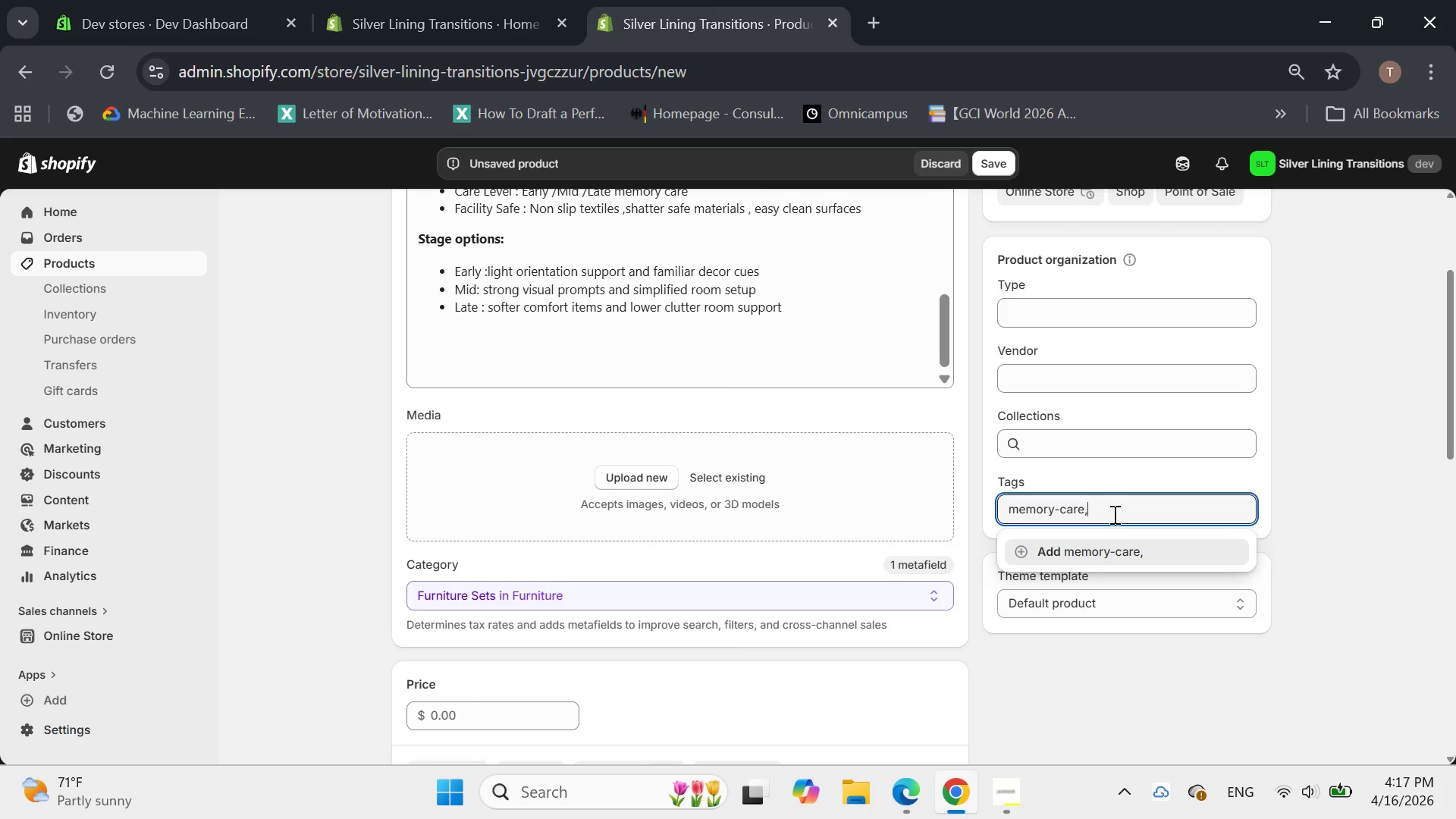 
type(stu)
 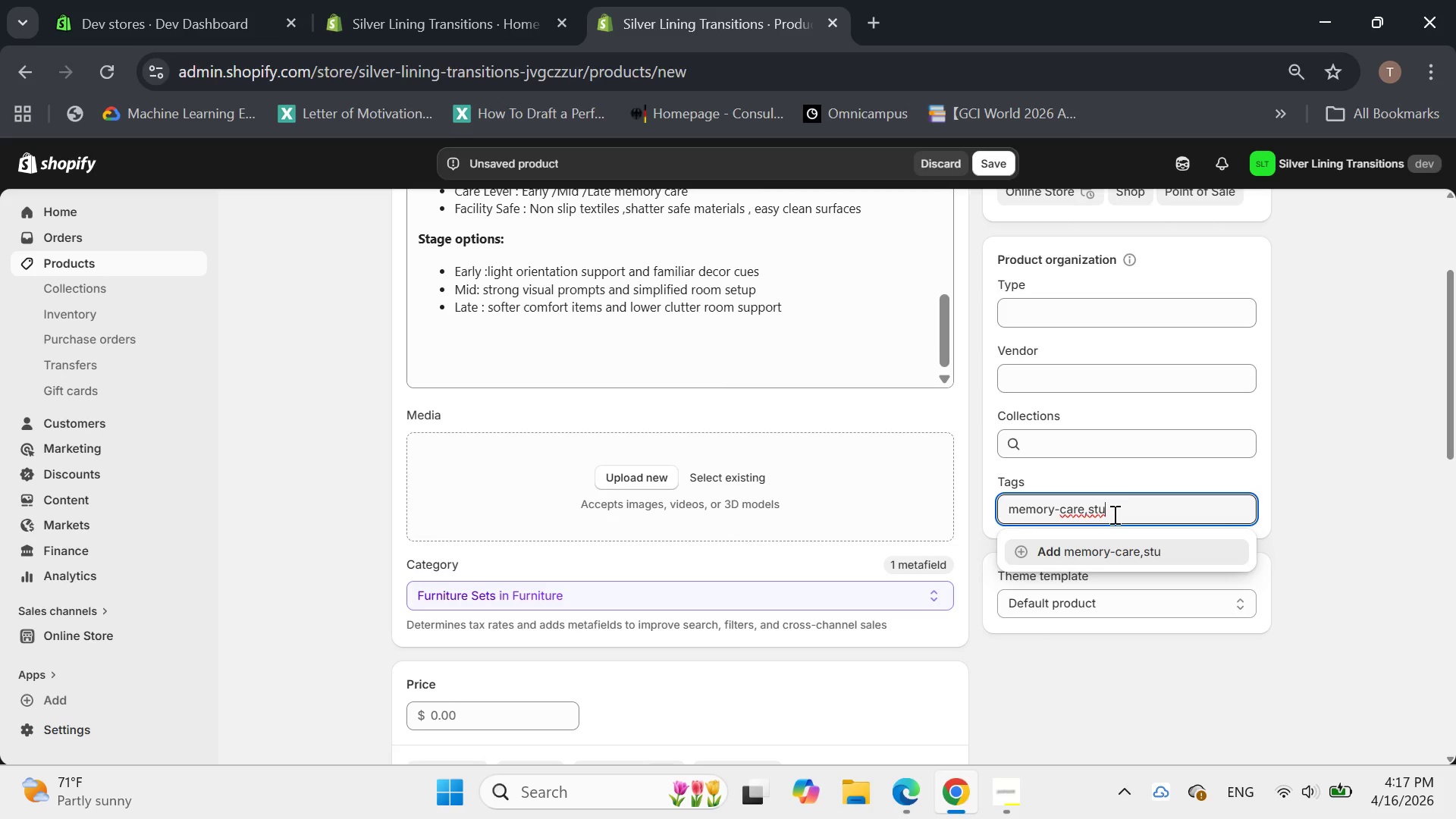 
wait(10.52)
 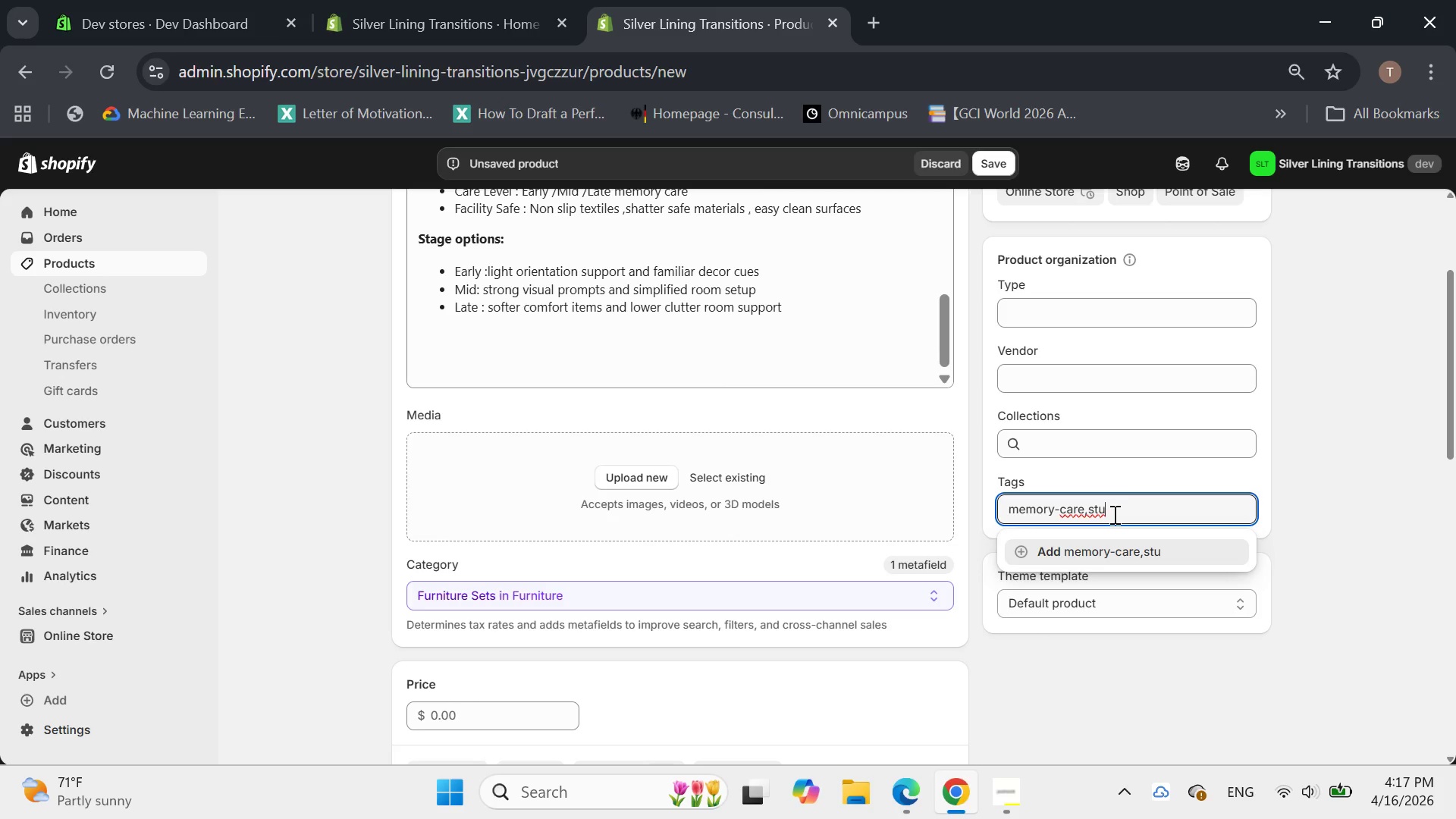 
key(ArrowLeft)
 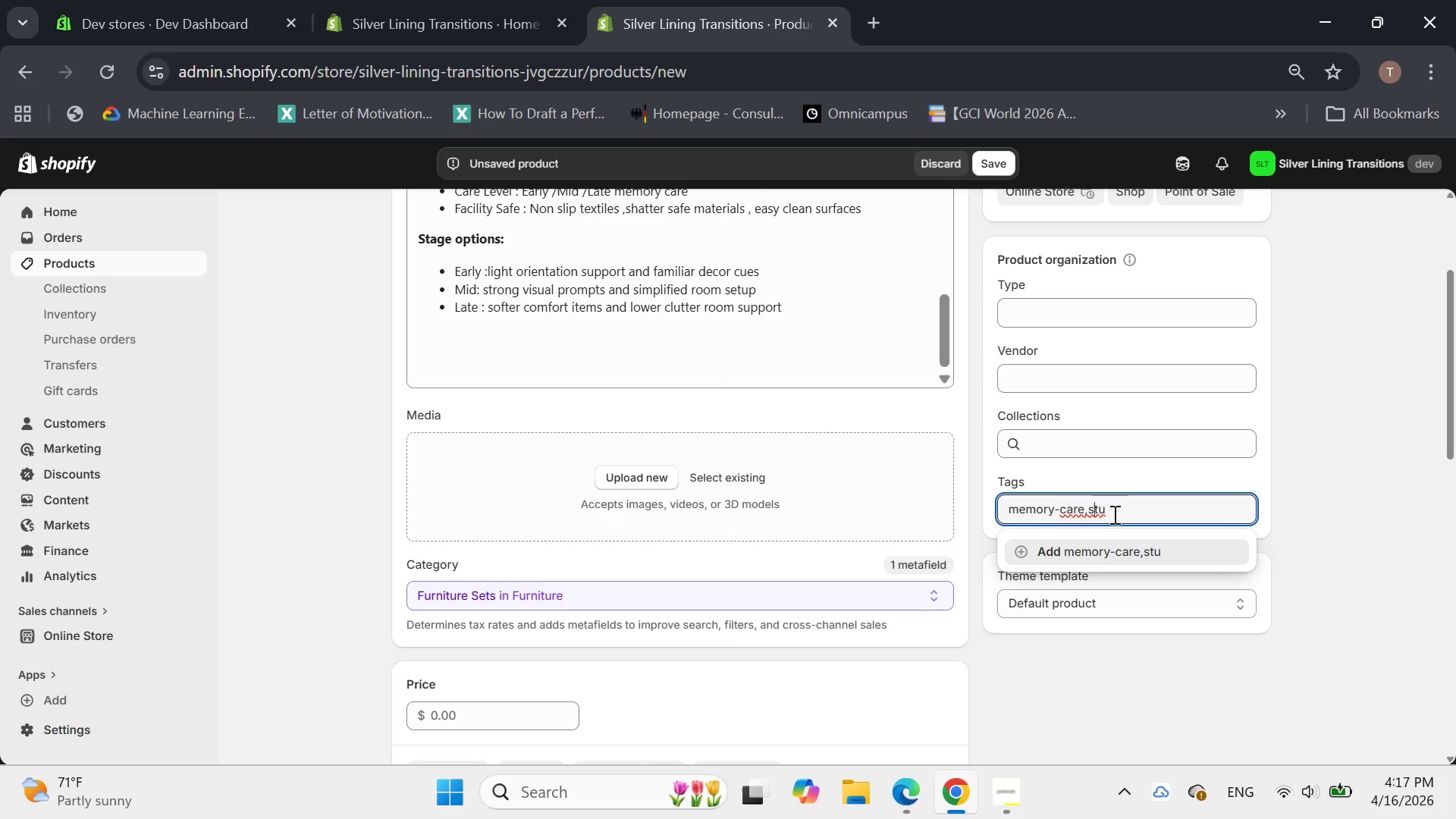 
key(ArrowLeft)
 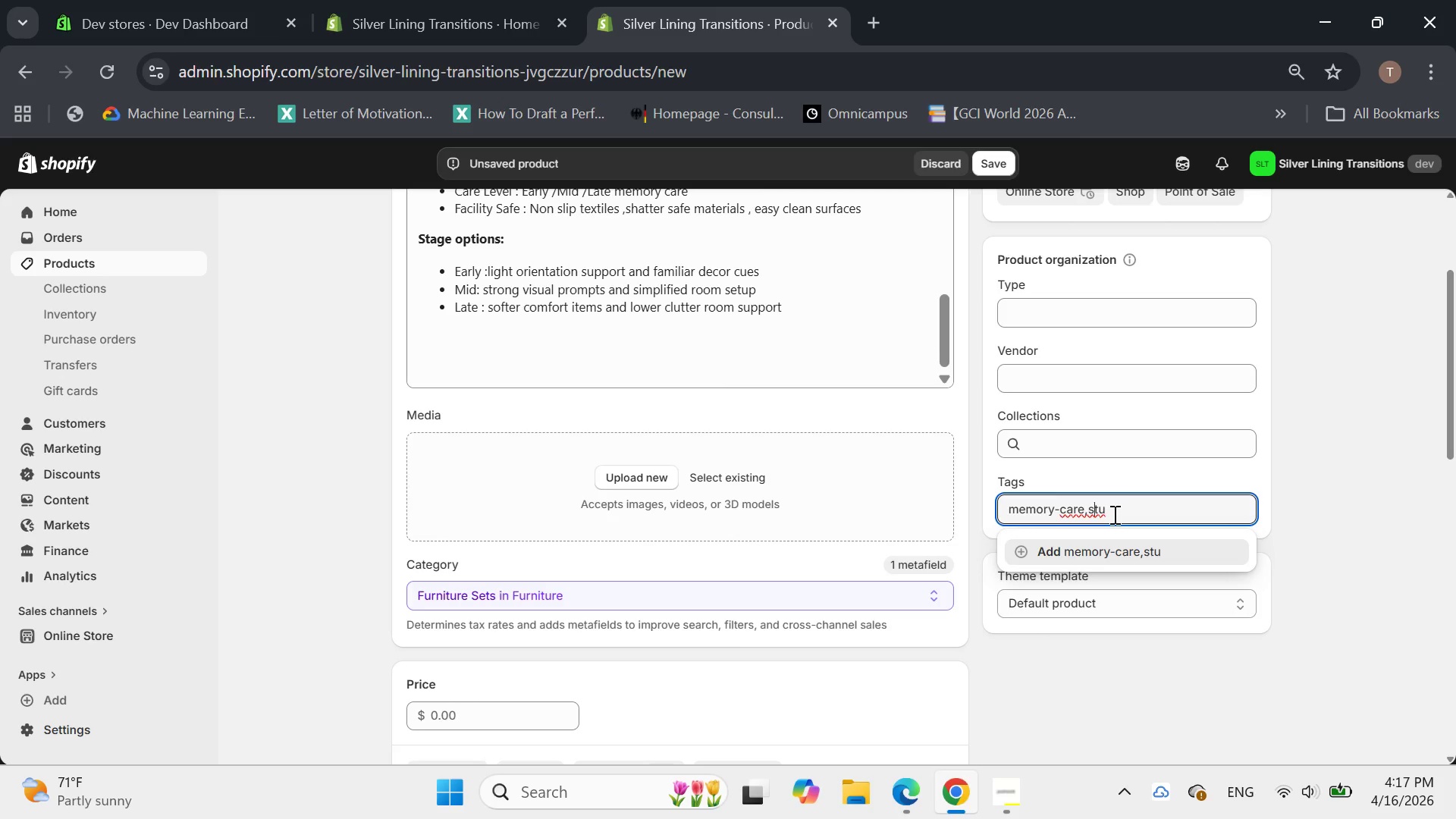 
key(ArrowLeft)
 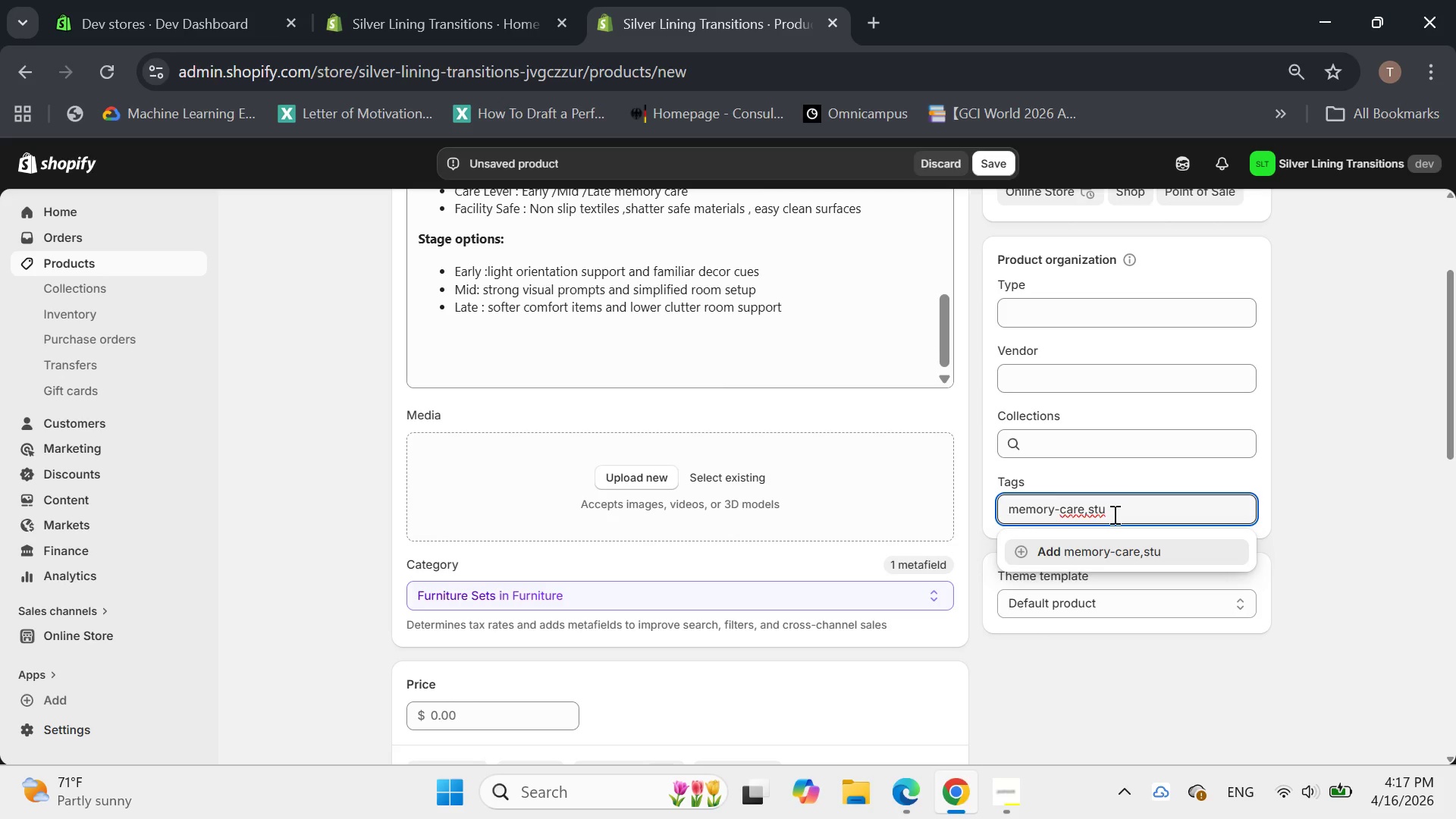 
key(Space)
 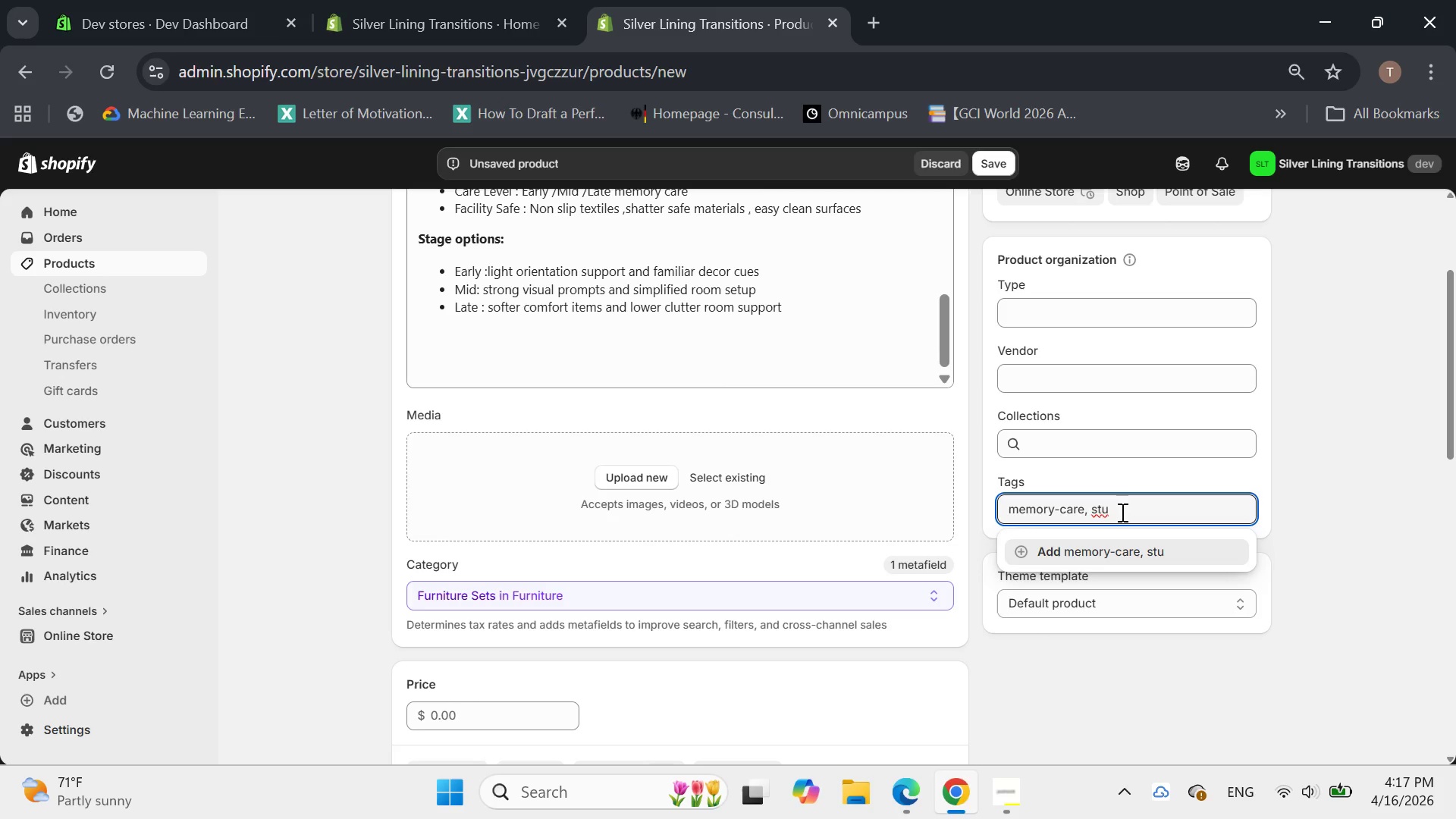 
left_click([1120, 512])
 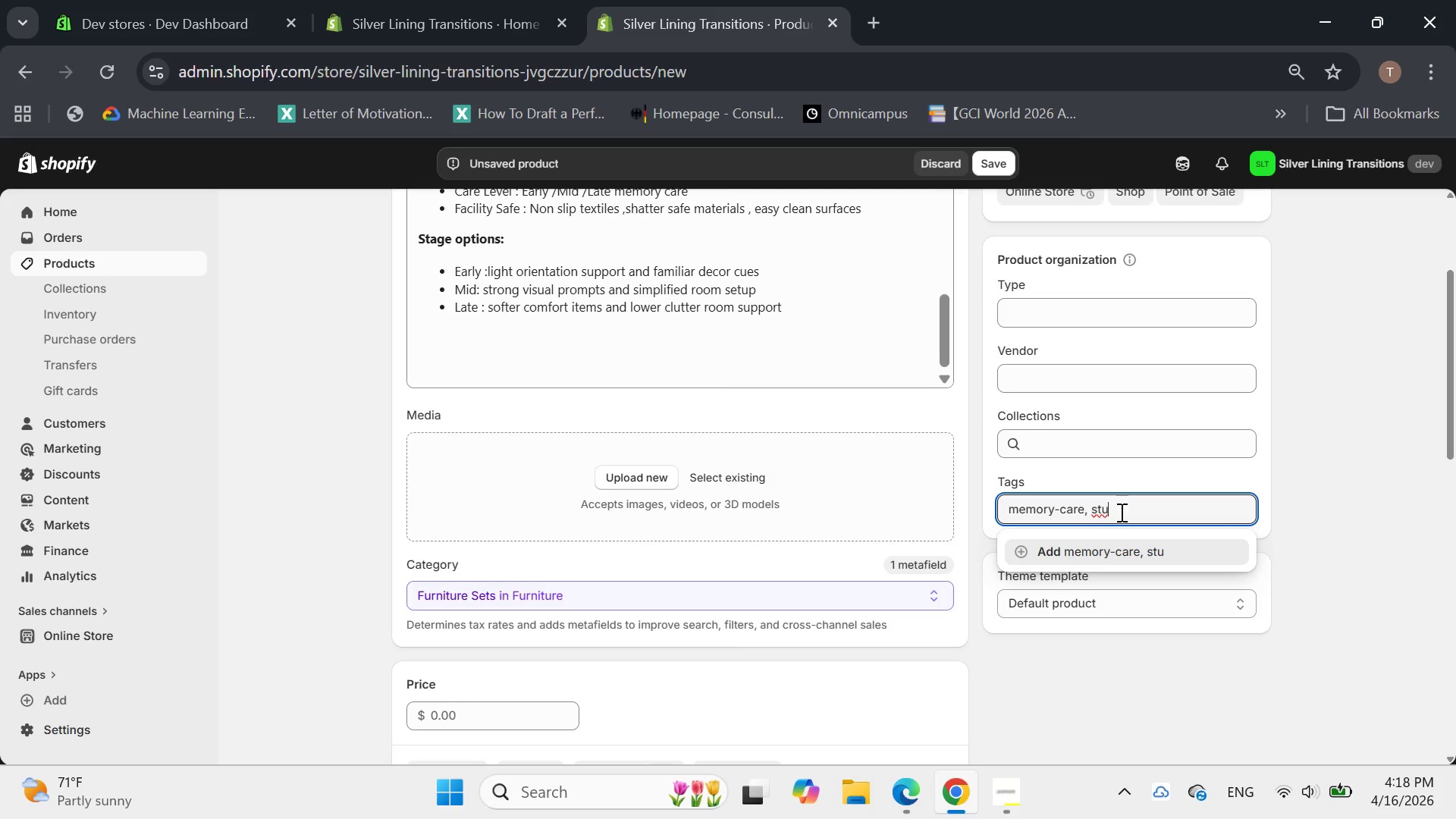 
wait(5.52)
 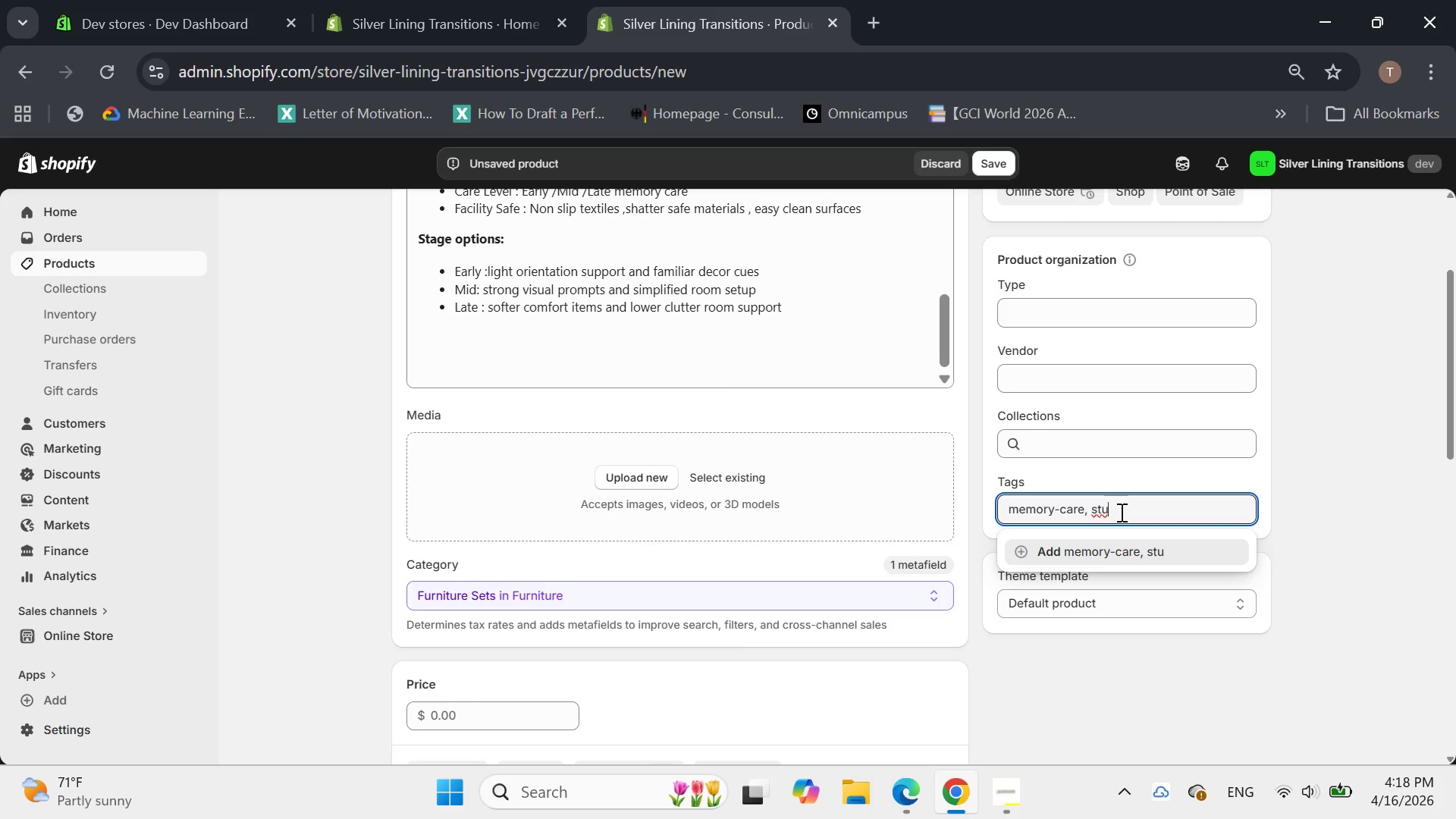 
type(dio-Ki)
 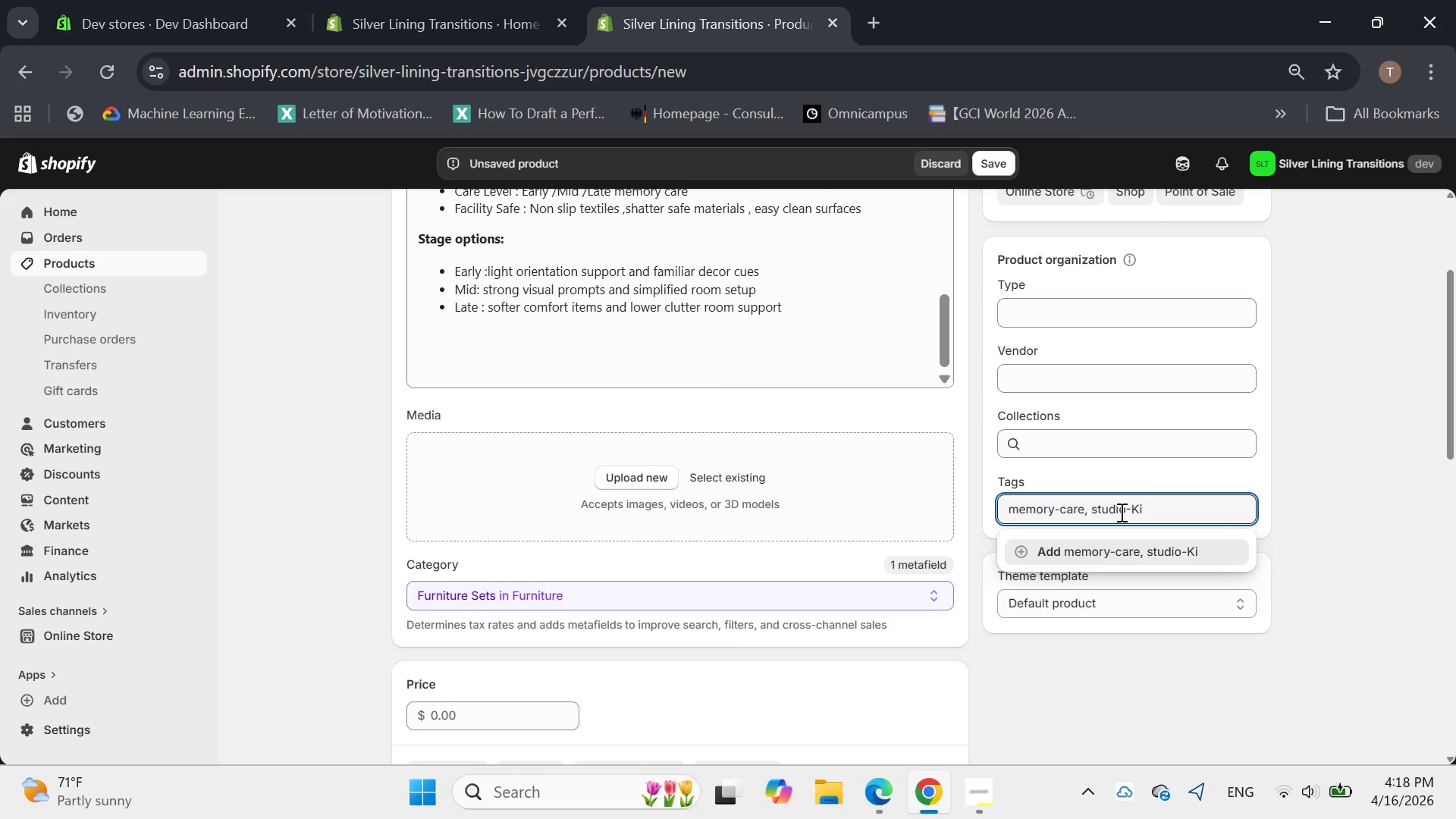 
key(T)
 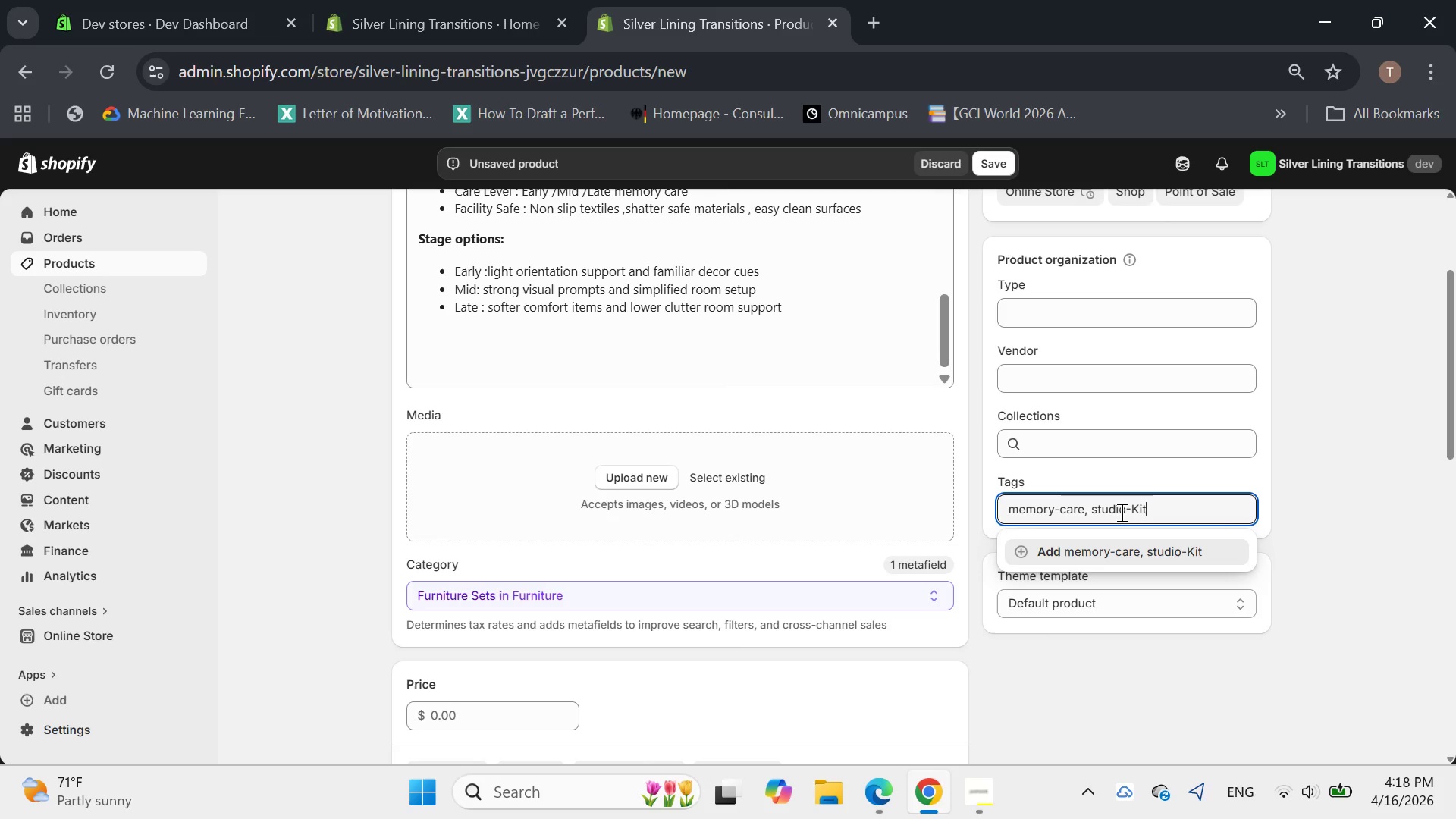 
key(Comma)
 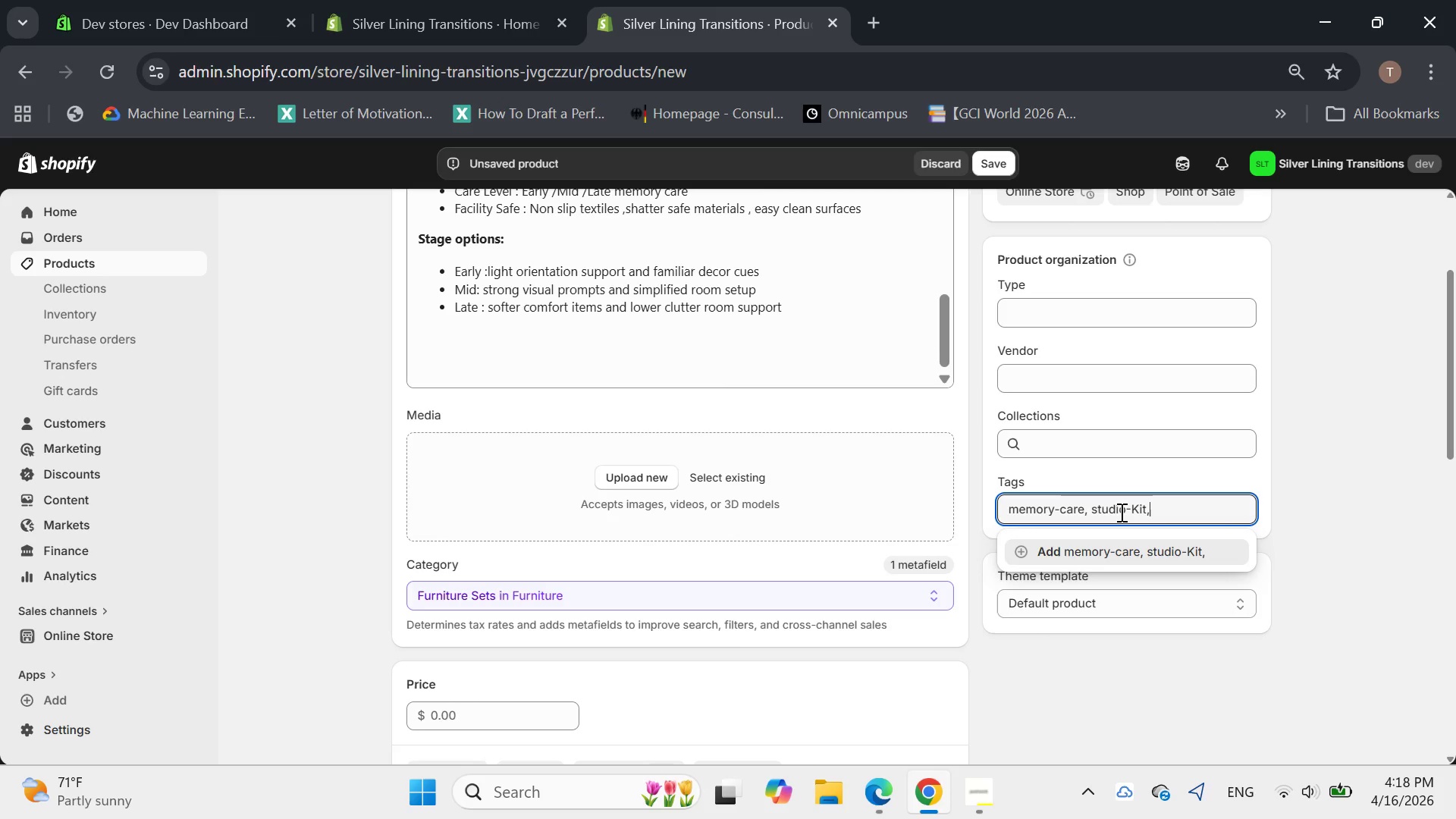 
key(Space)
 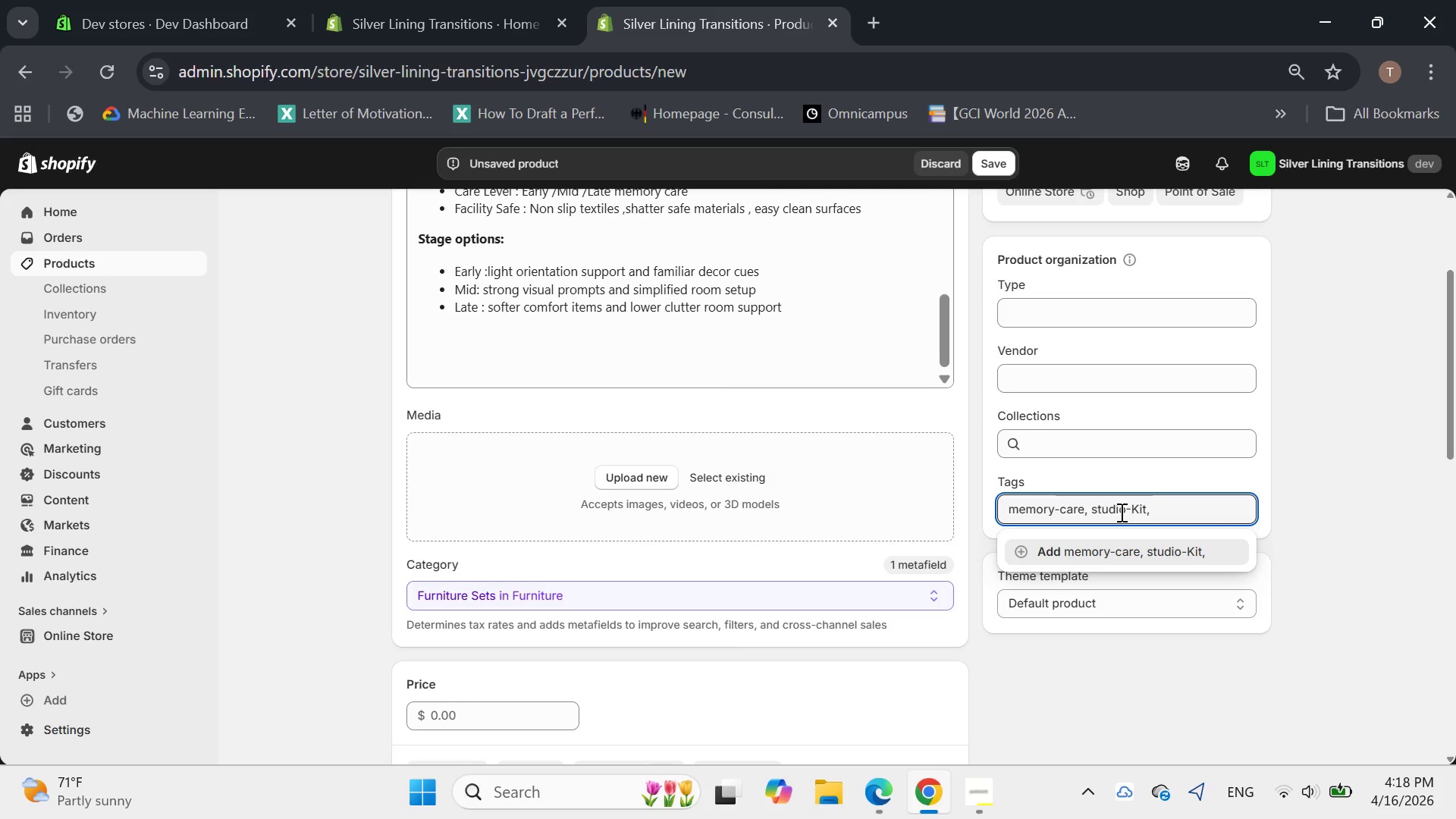 
key(CapsLock)
 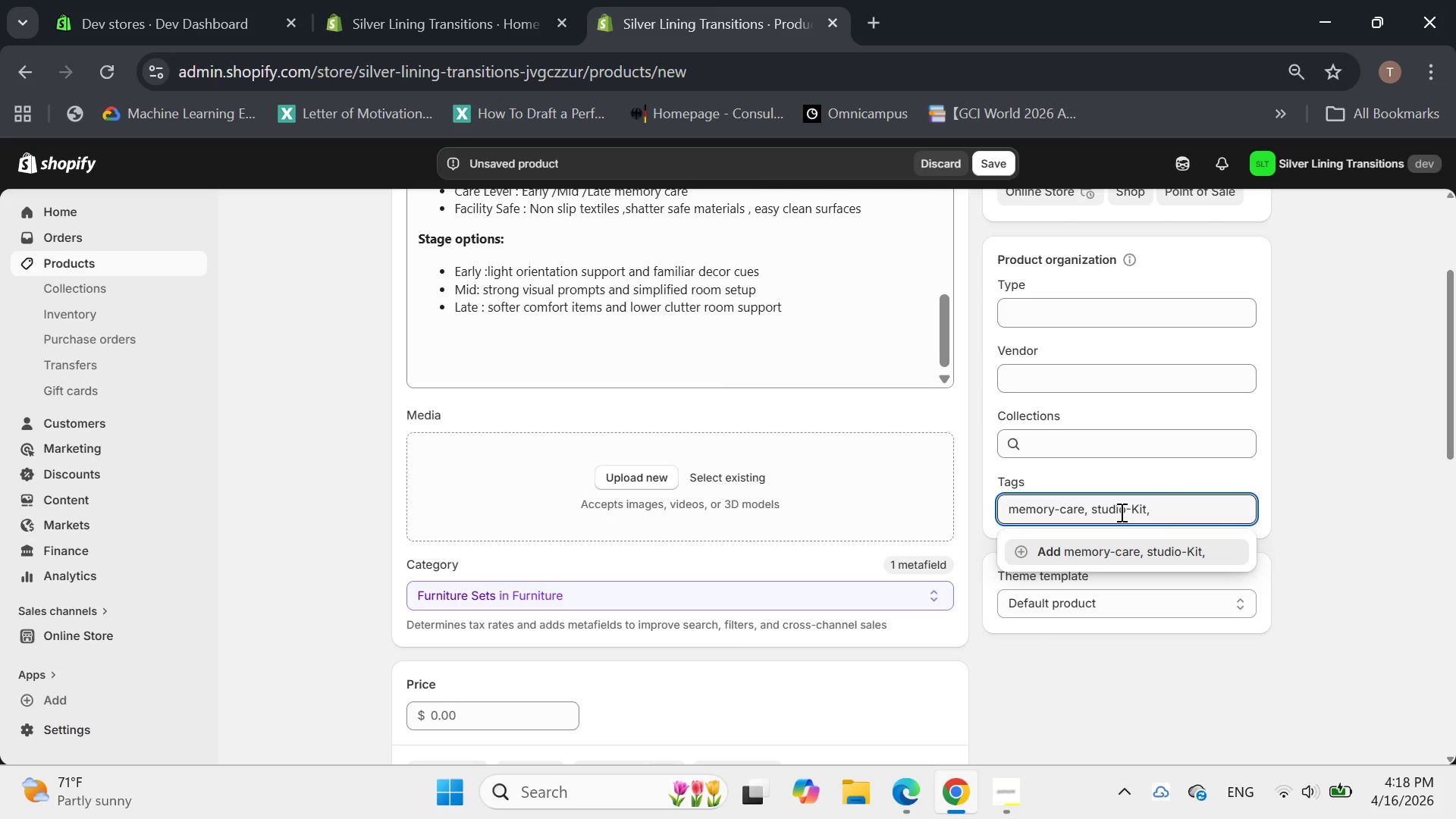 
key(CapsLock)
 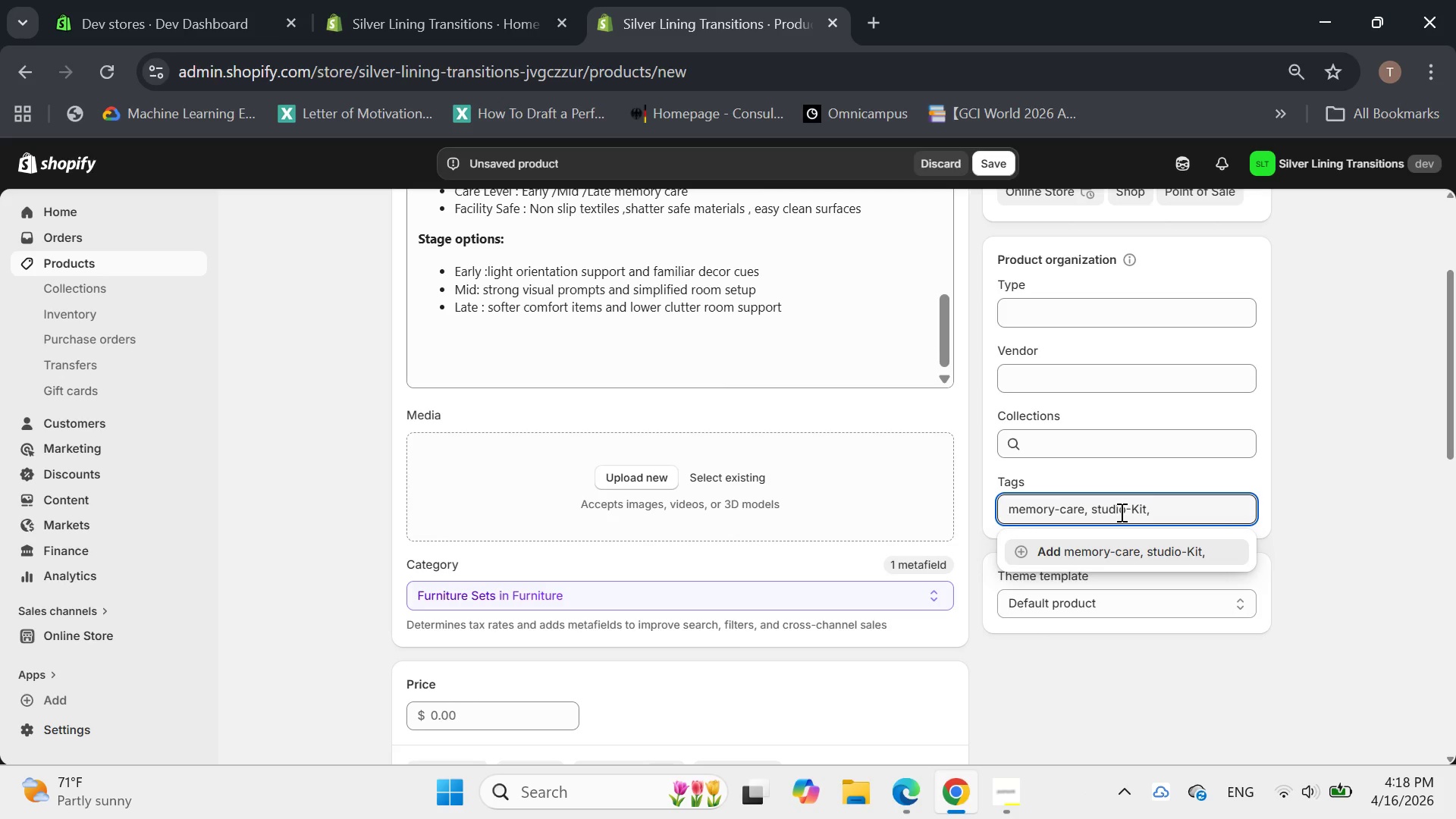 
key(S)
 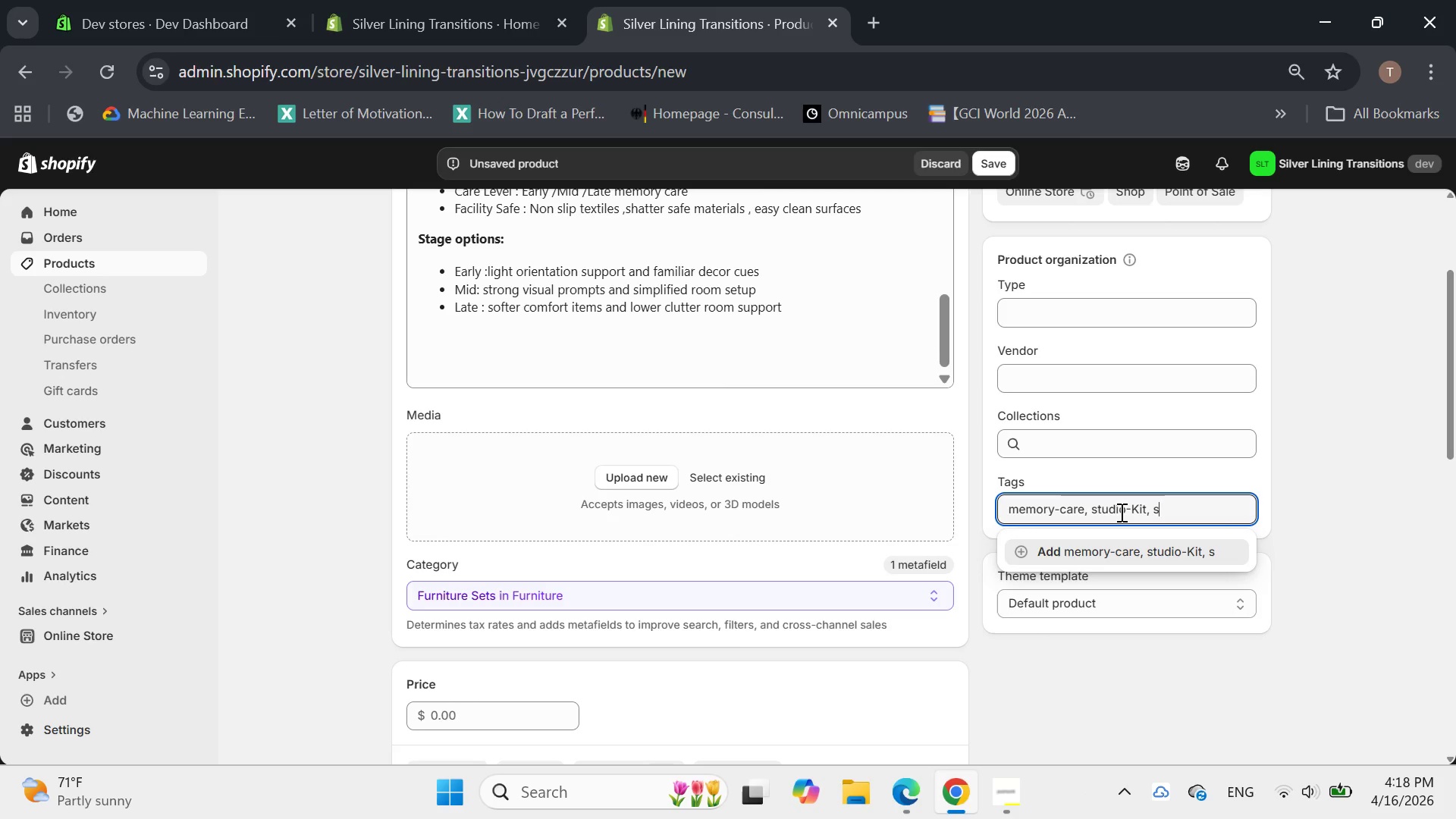 
type(enior )
key(Backspace)
type(-)
 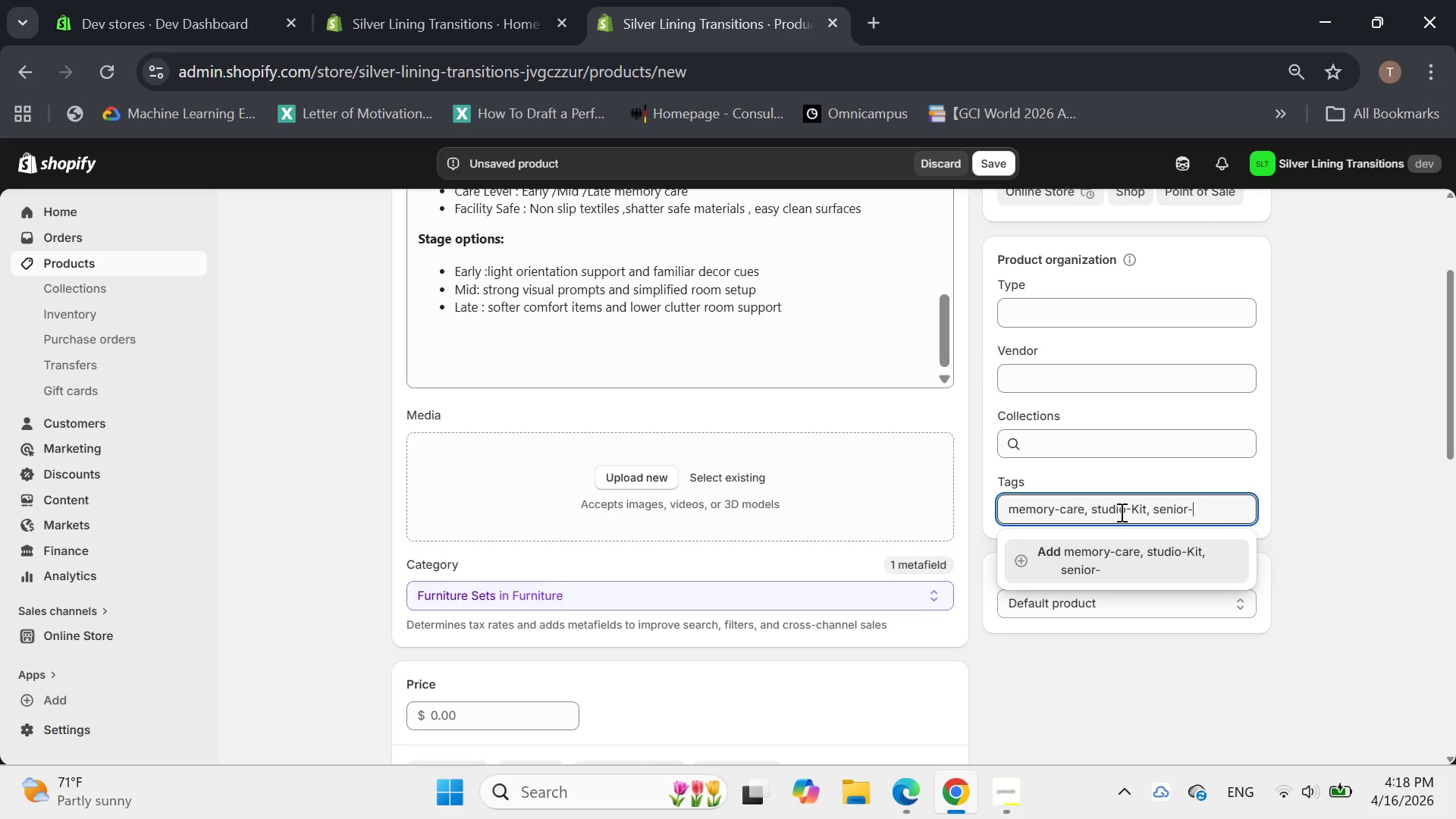 
type(move , arrival )
key(Backspace)
type(-day )
 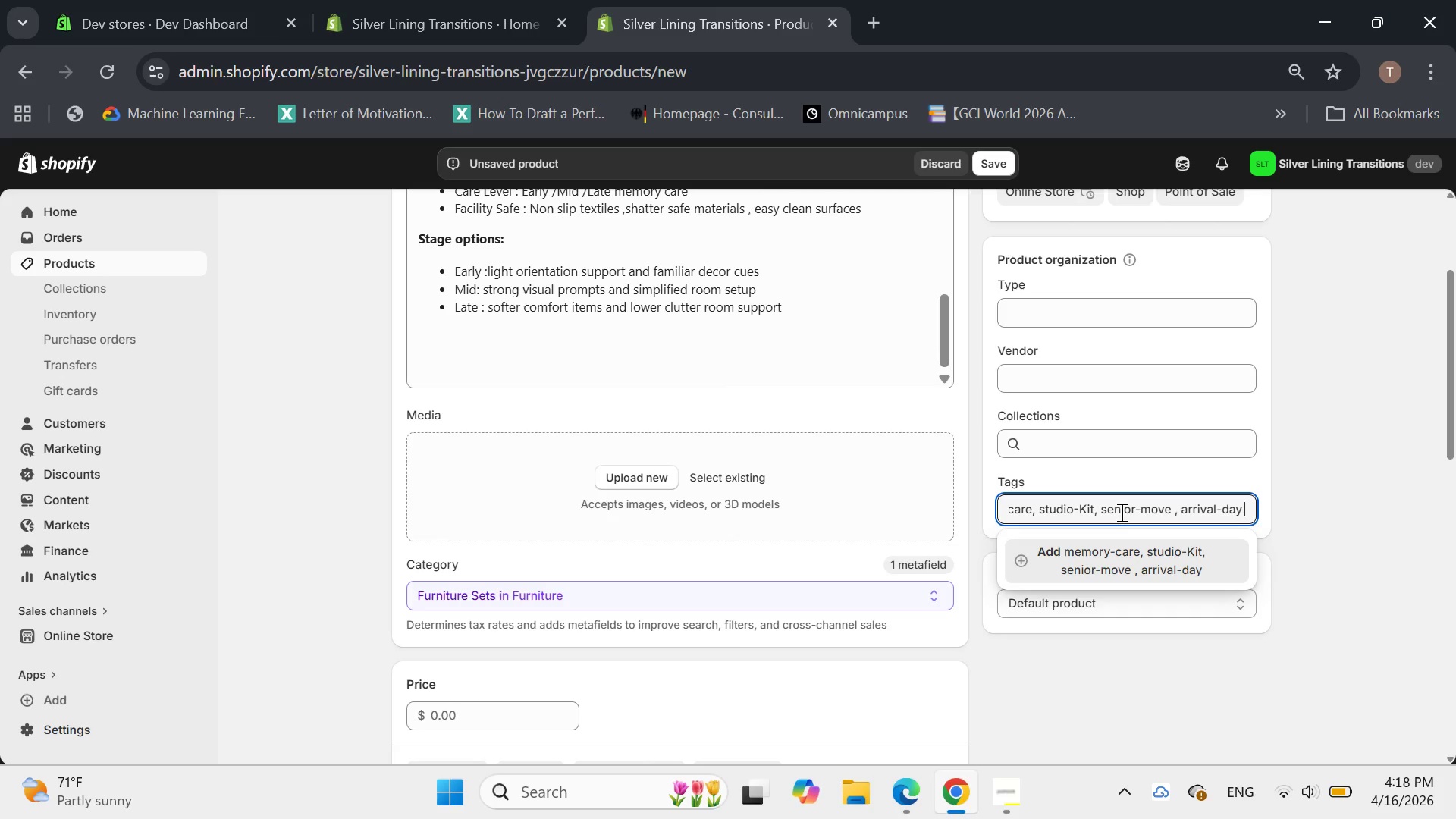 
wait(9.17)
 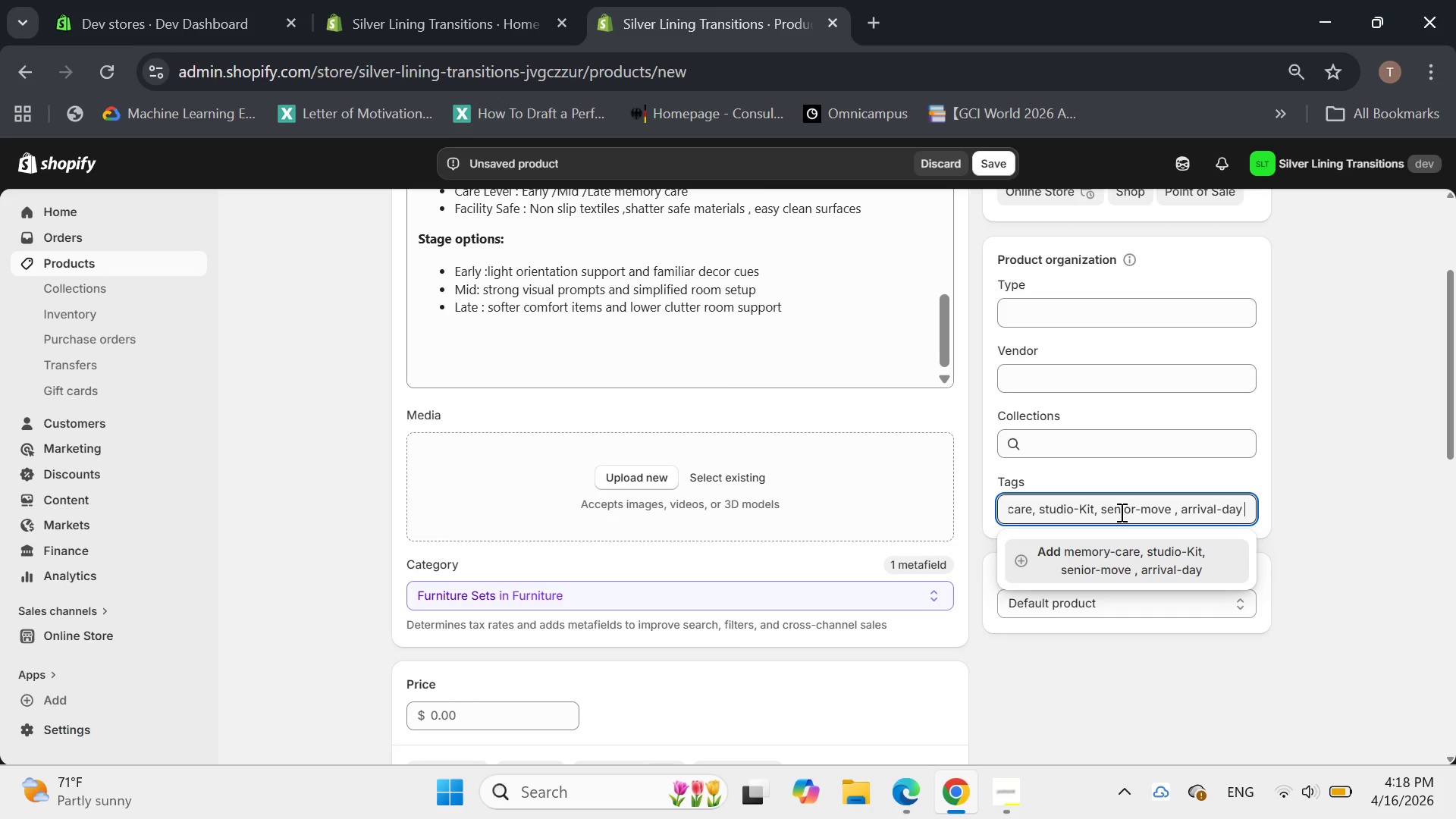 
type(,facility)
 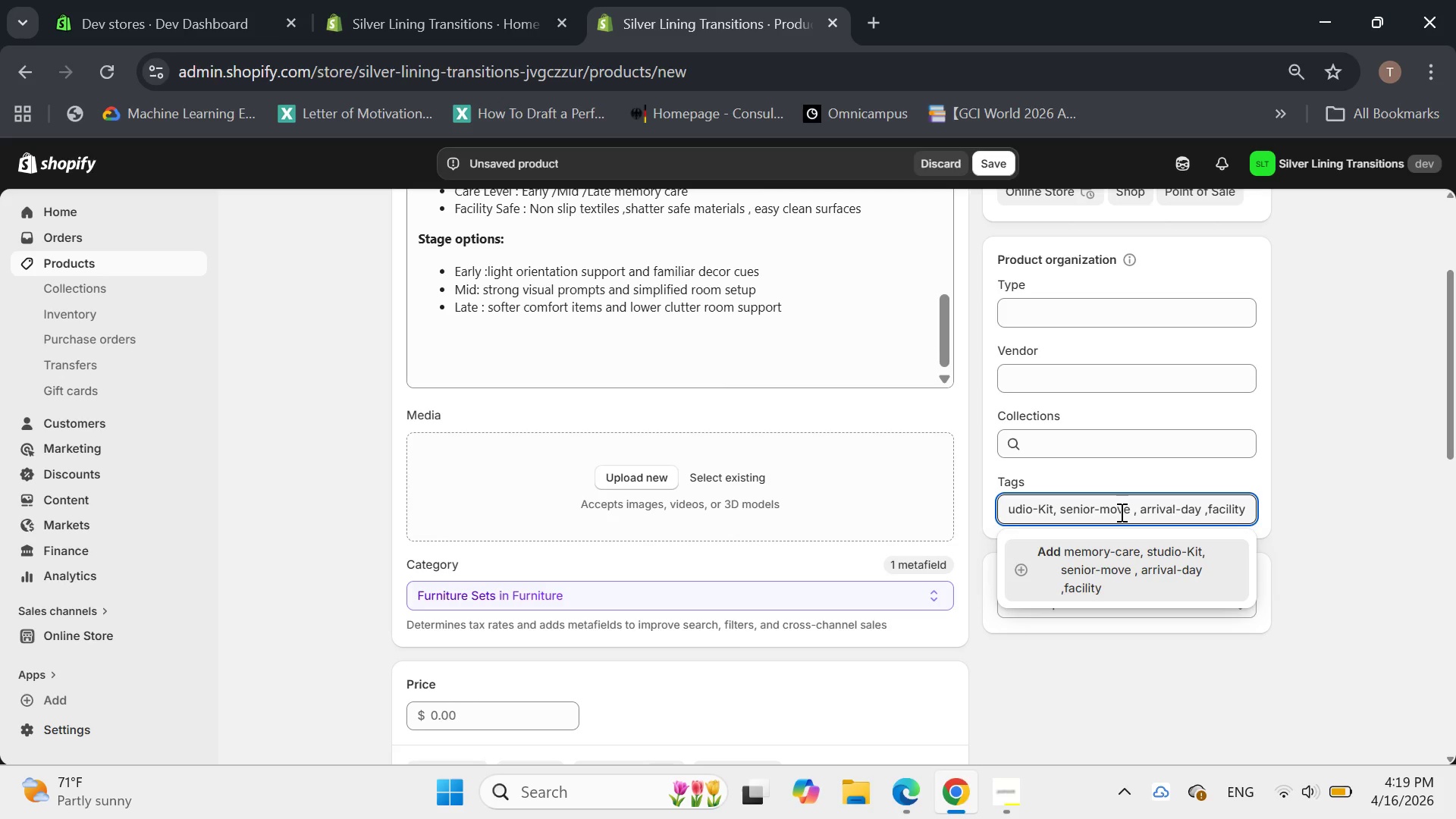 
type(-safe,deme)
 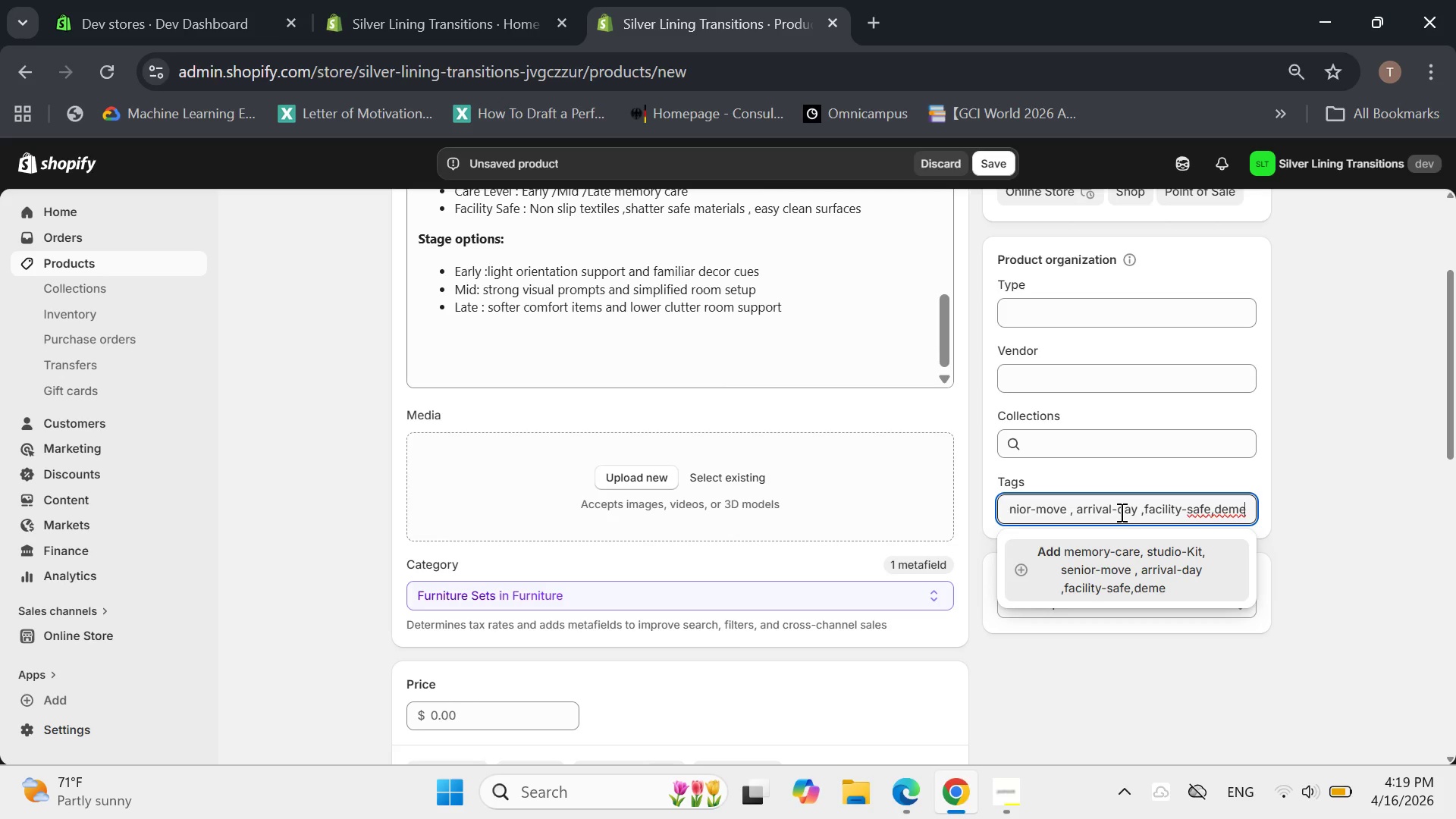 
type(tia-)
 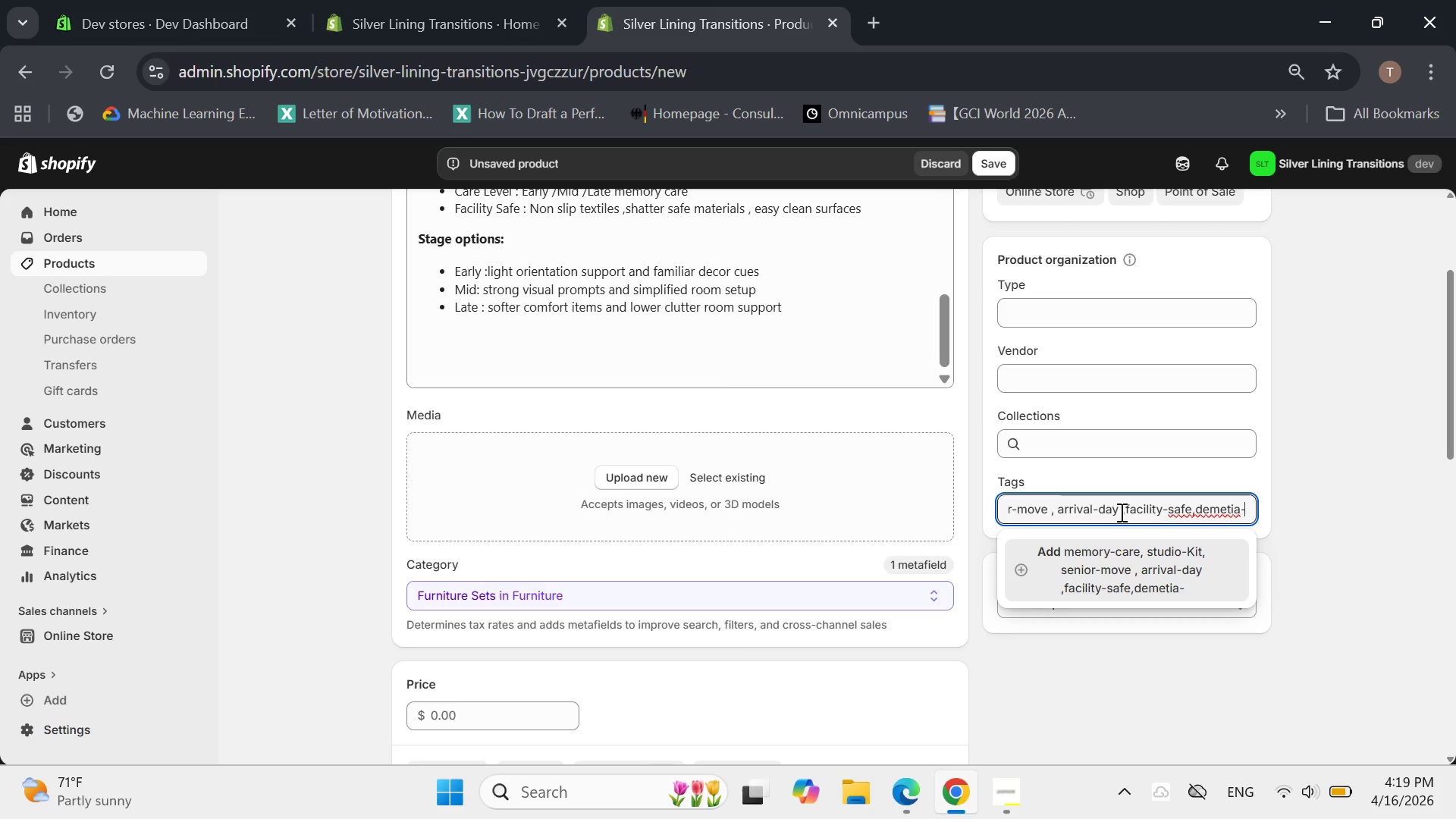 
hold_key(key=ArrowLeft, duration=0.59)
 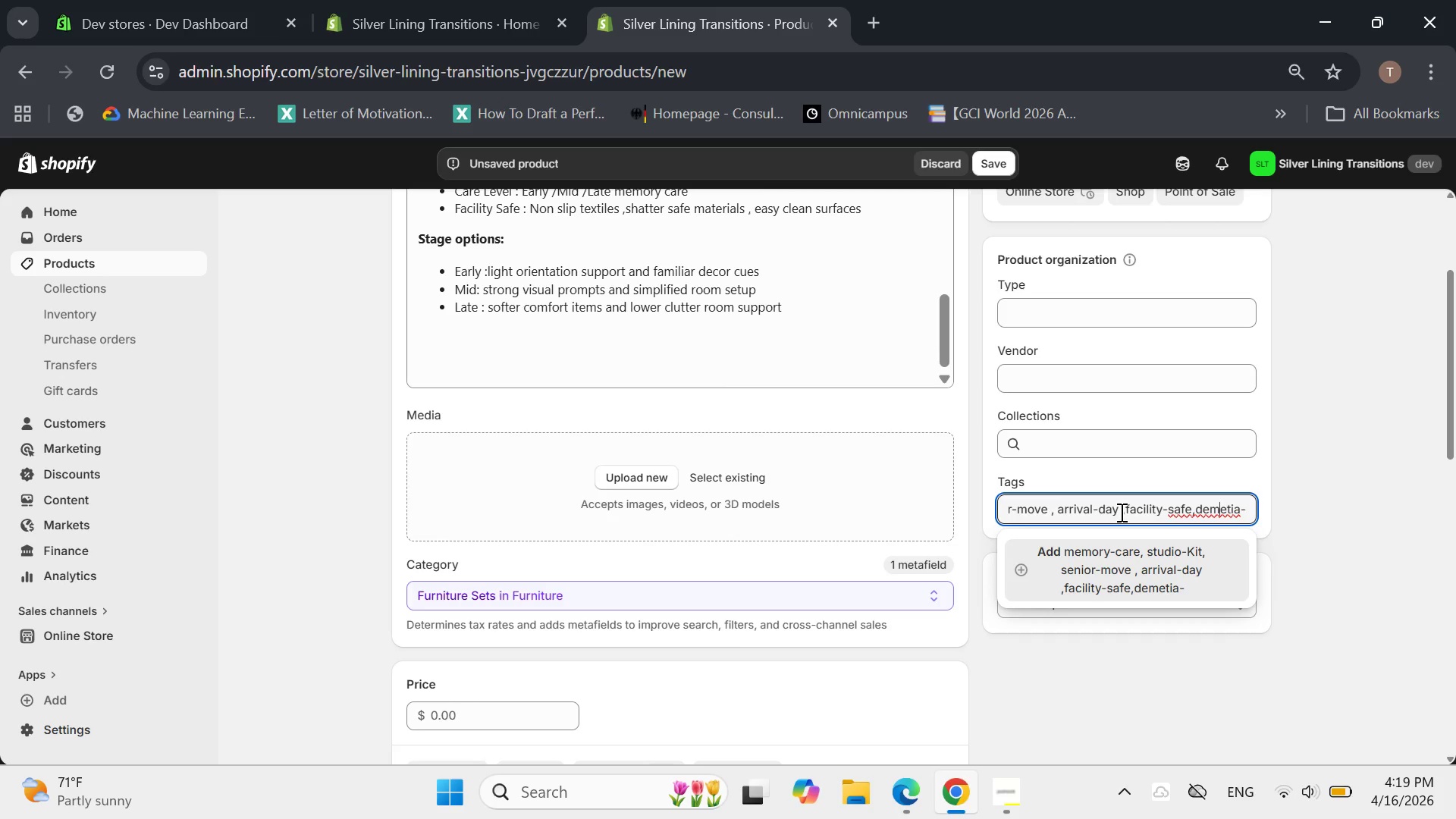 
key(ArrowLeft)
 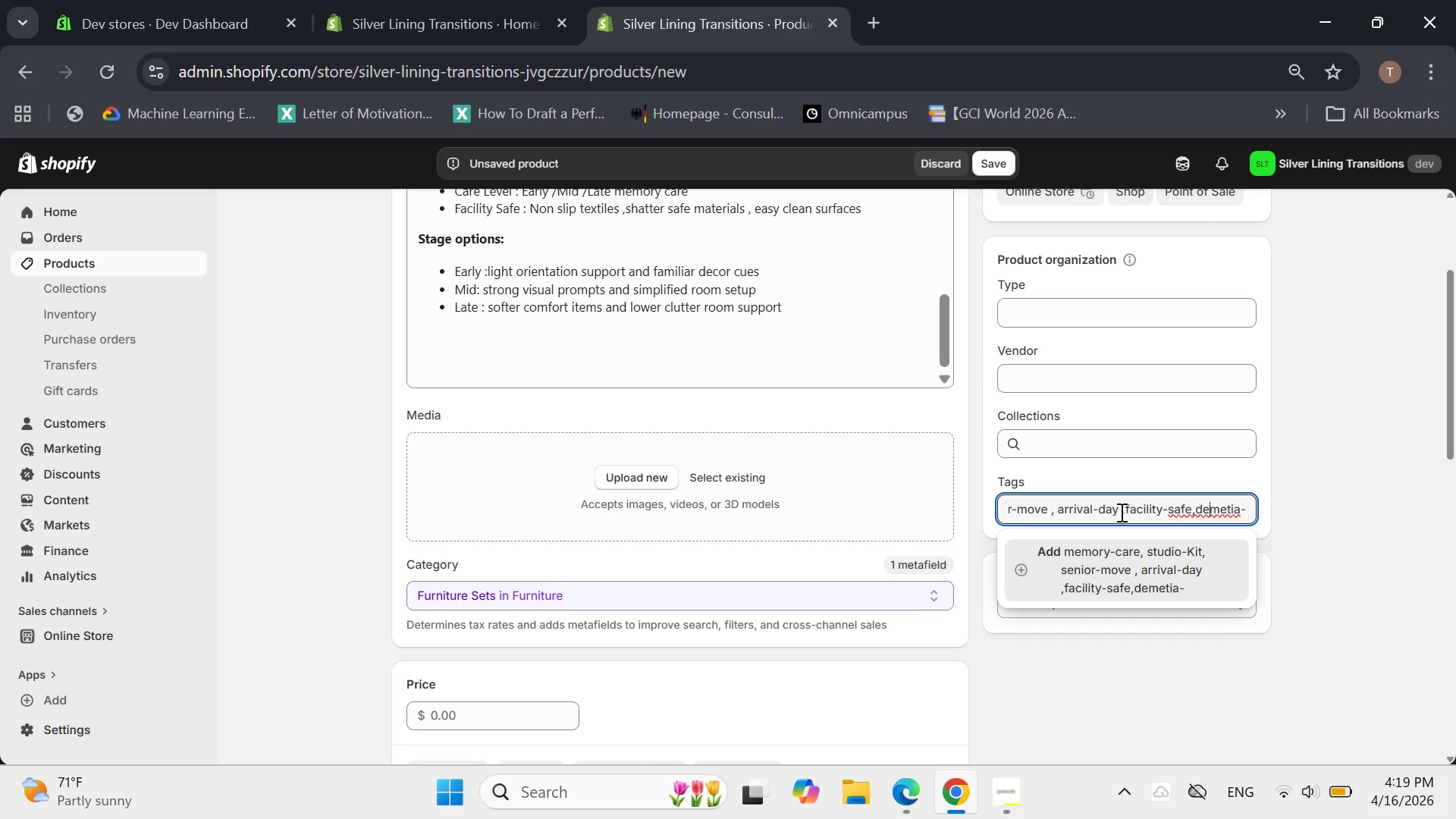 
key(ArrowLeft)
 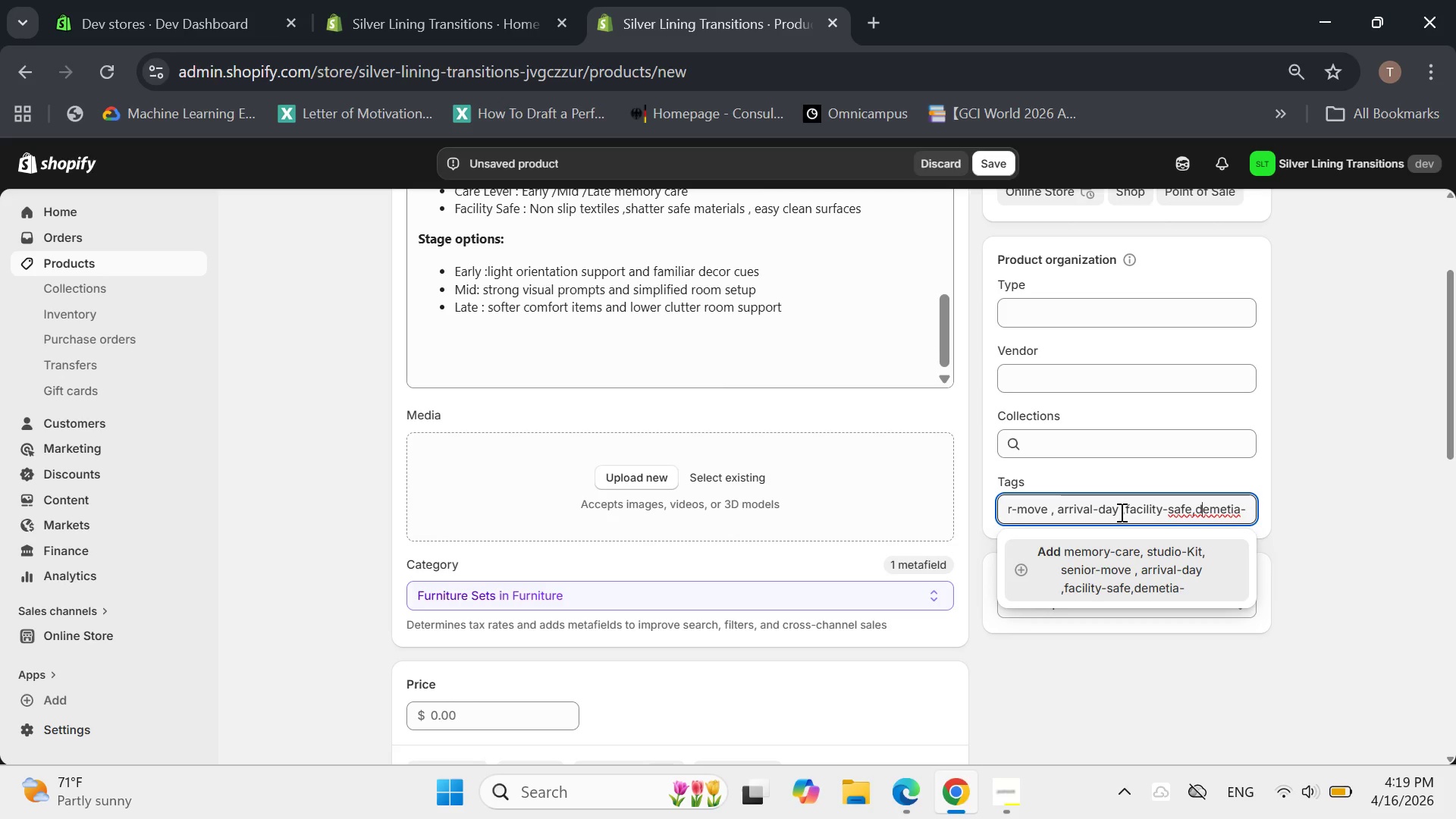 
key(ArrowLeft)
 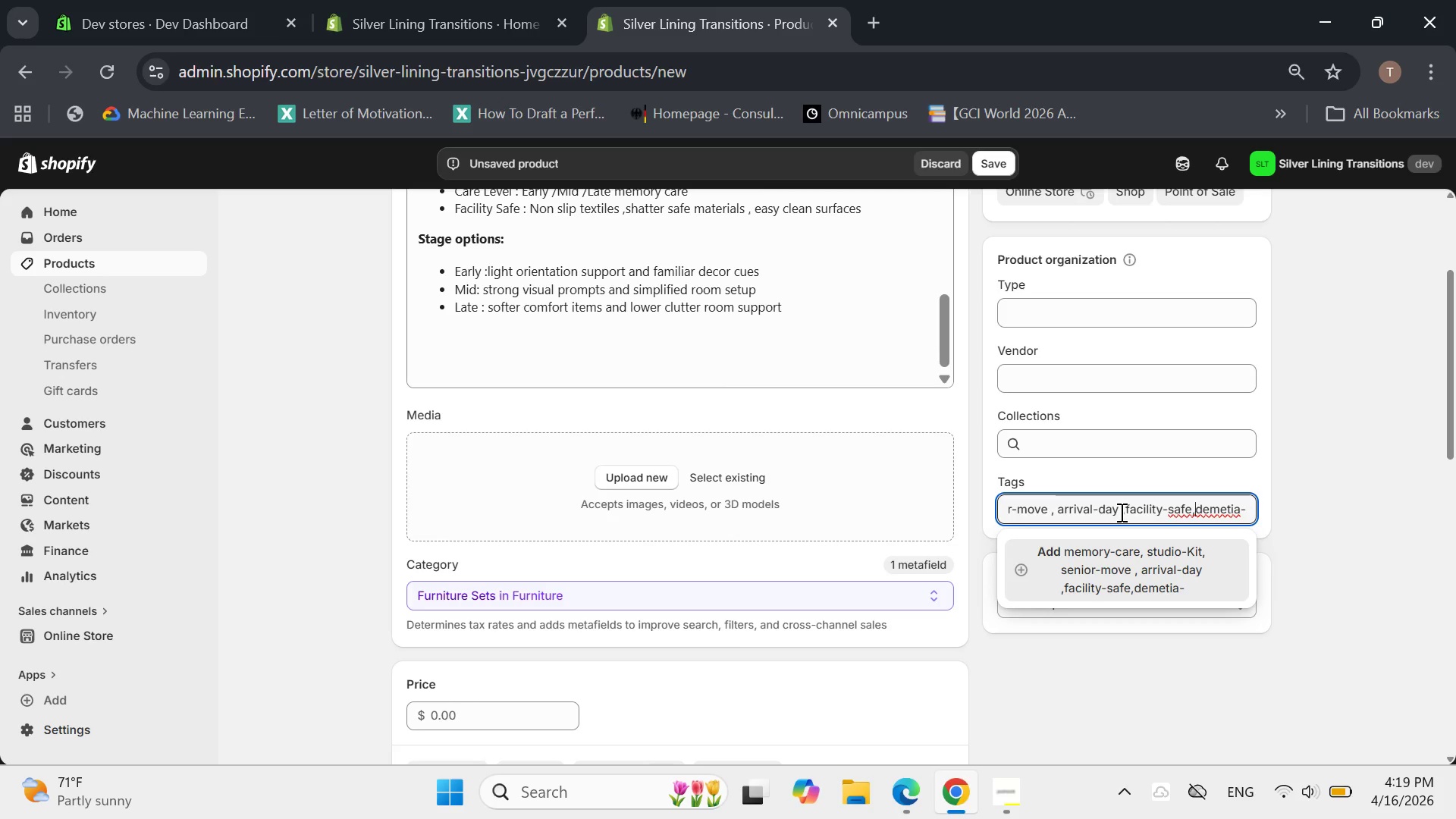 
key(ArrowLeft)
 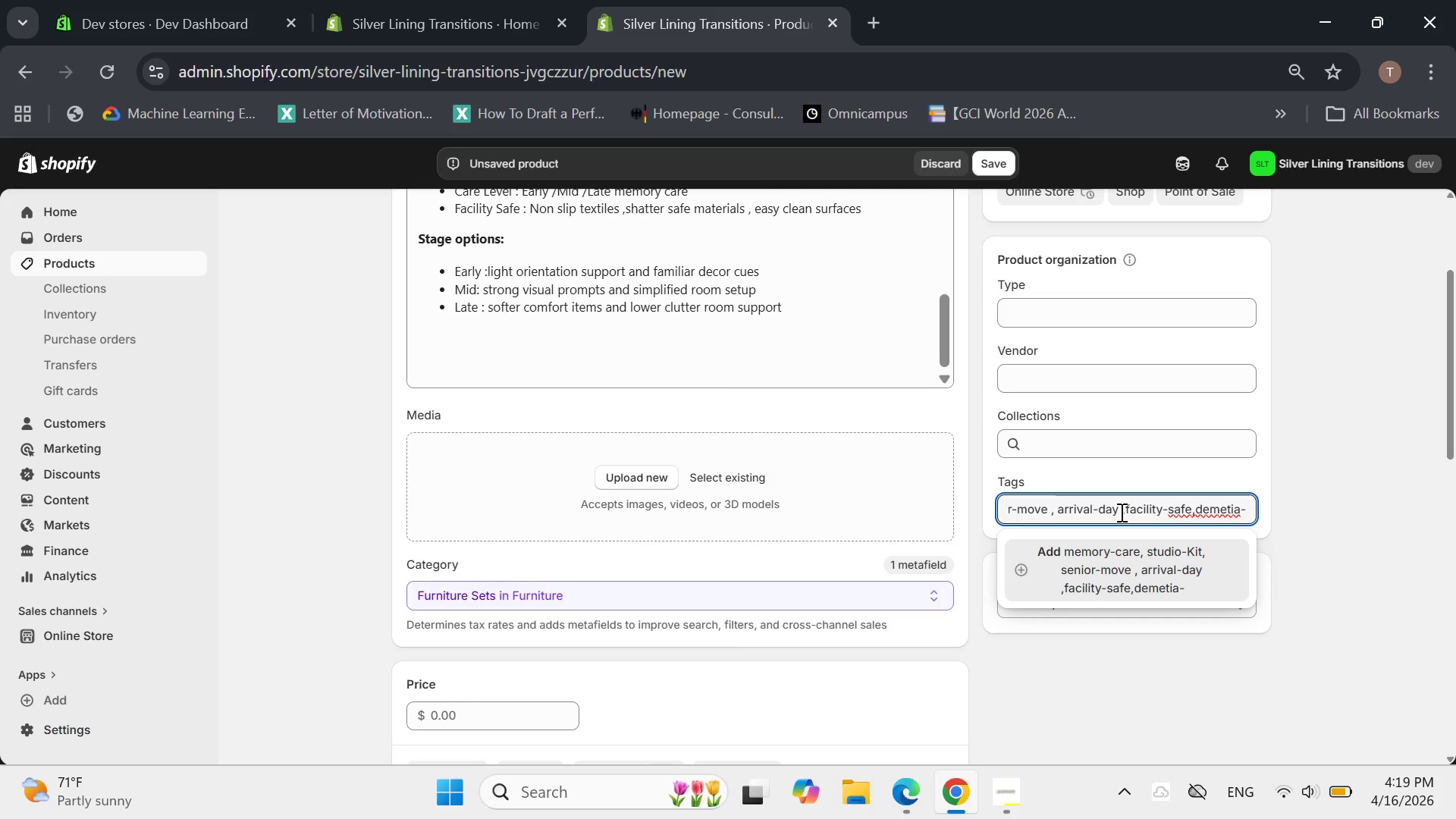 
key(Space)
 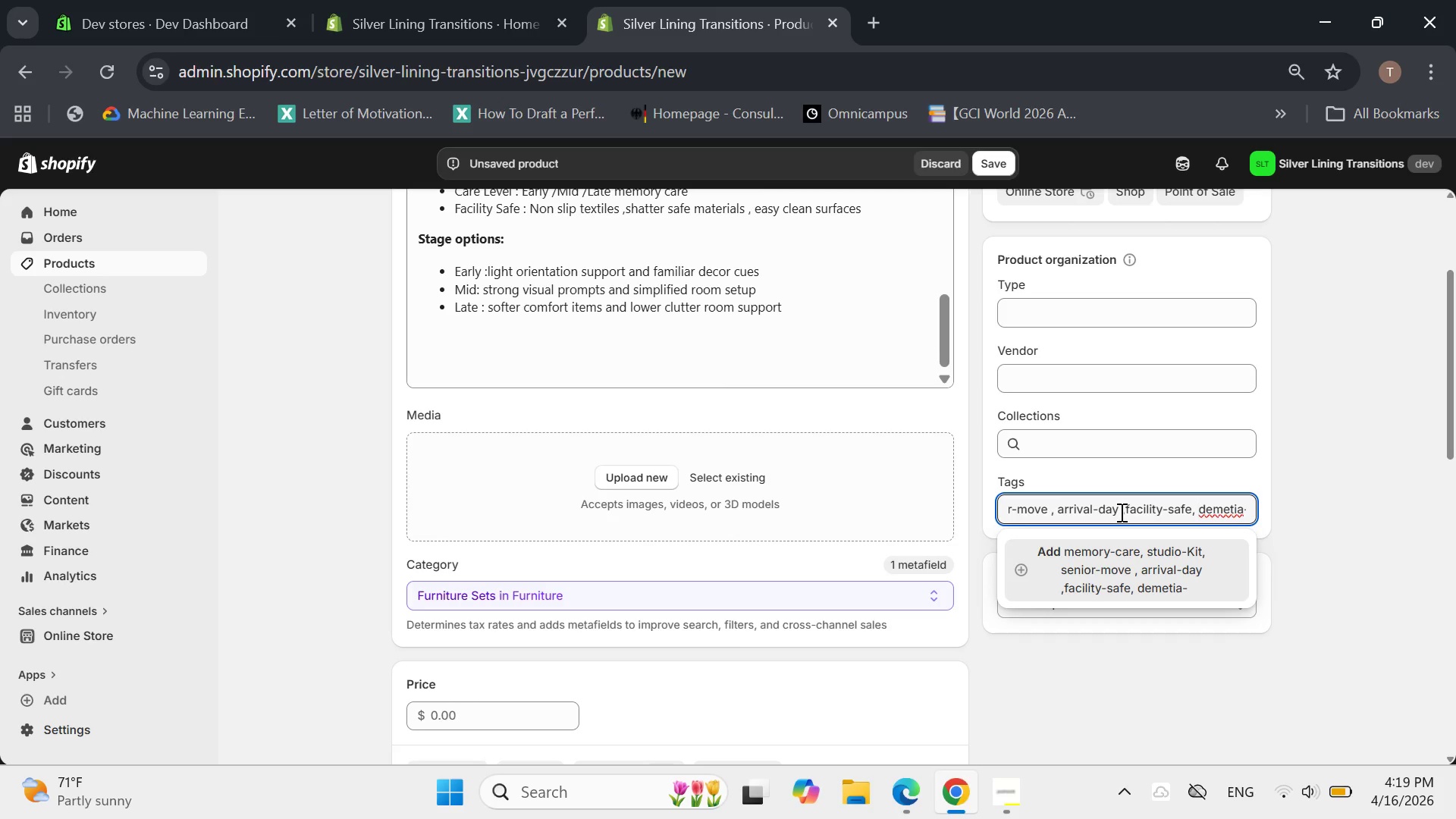 
hold_key(key=ArrowRight, duration=0.52)
 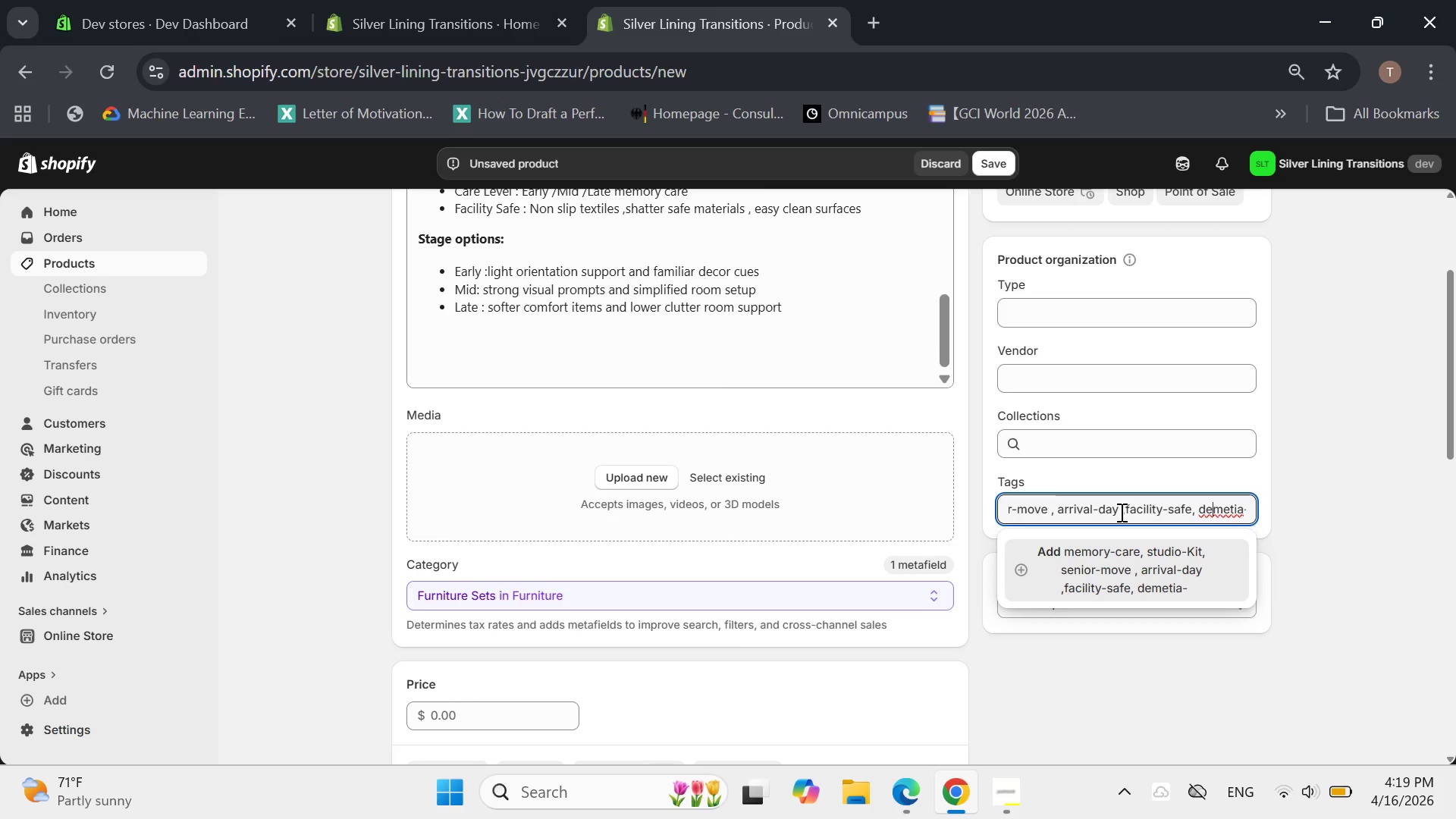 
key(ArrowRight)
 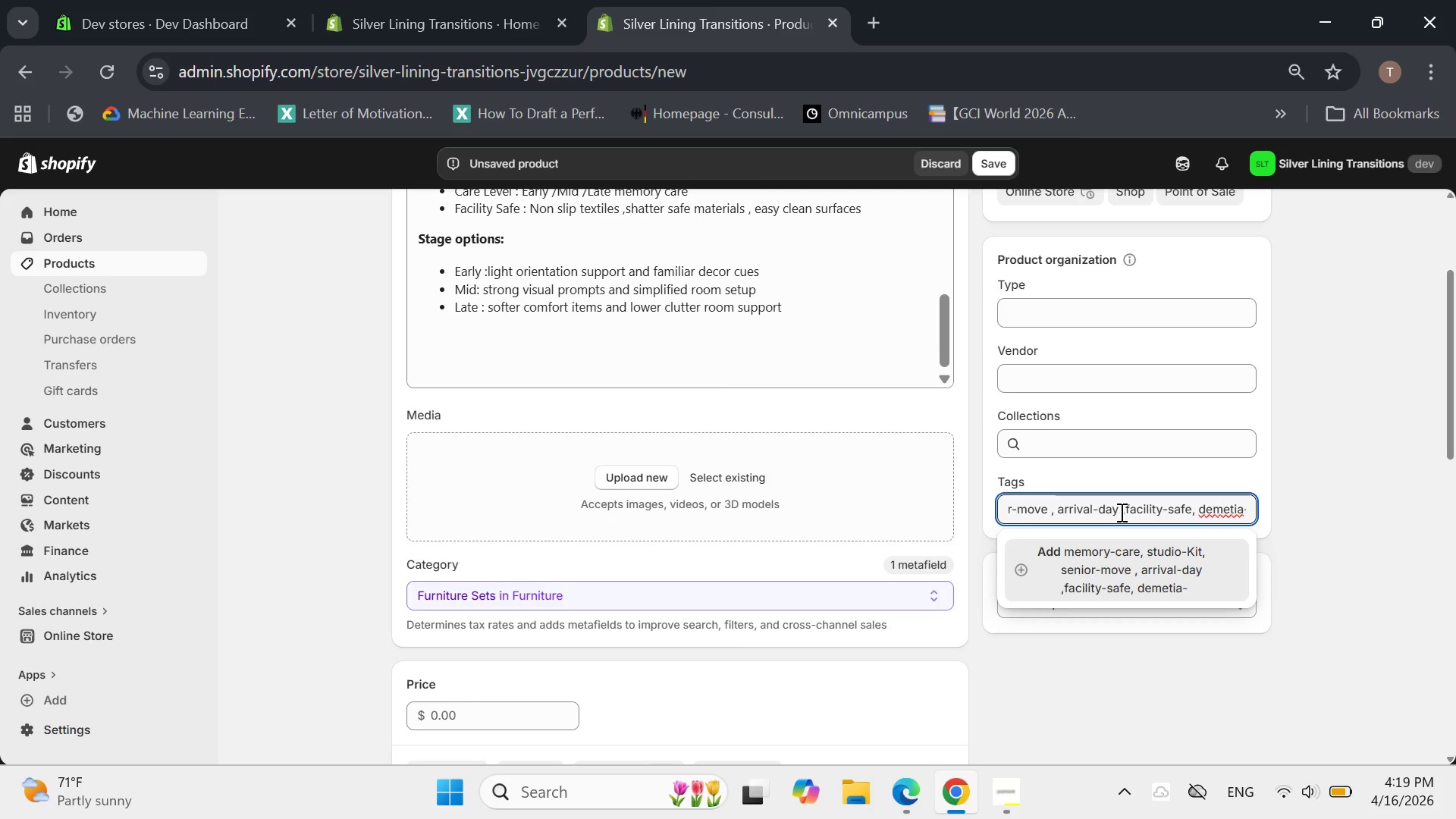 
key(ArrowRight)
 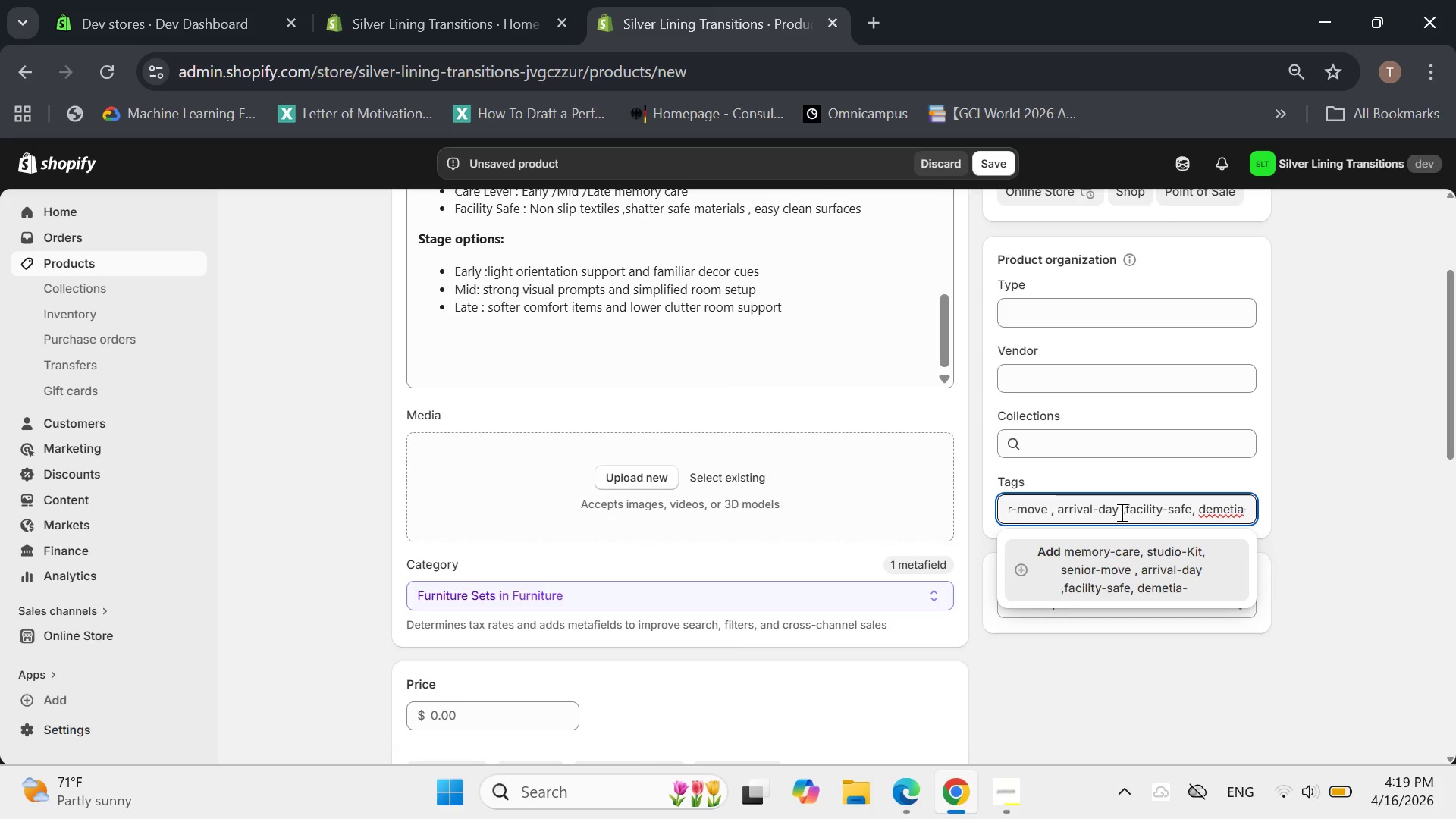 
key(ArrowRight)
 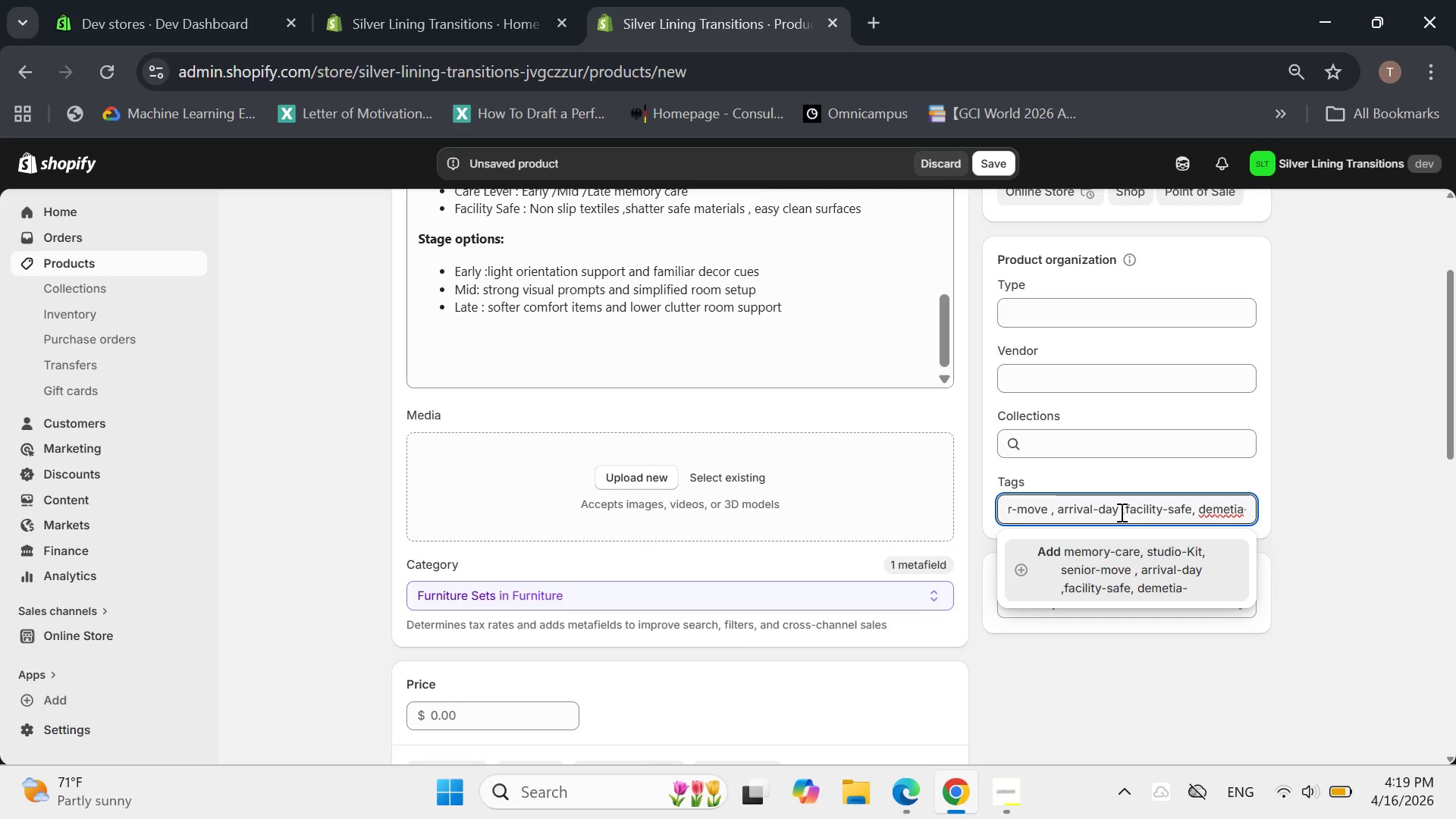 
key(ArrowLeft)
 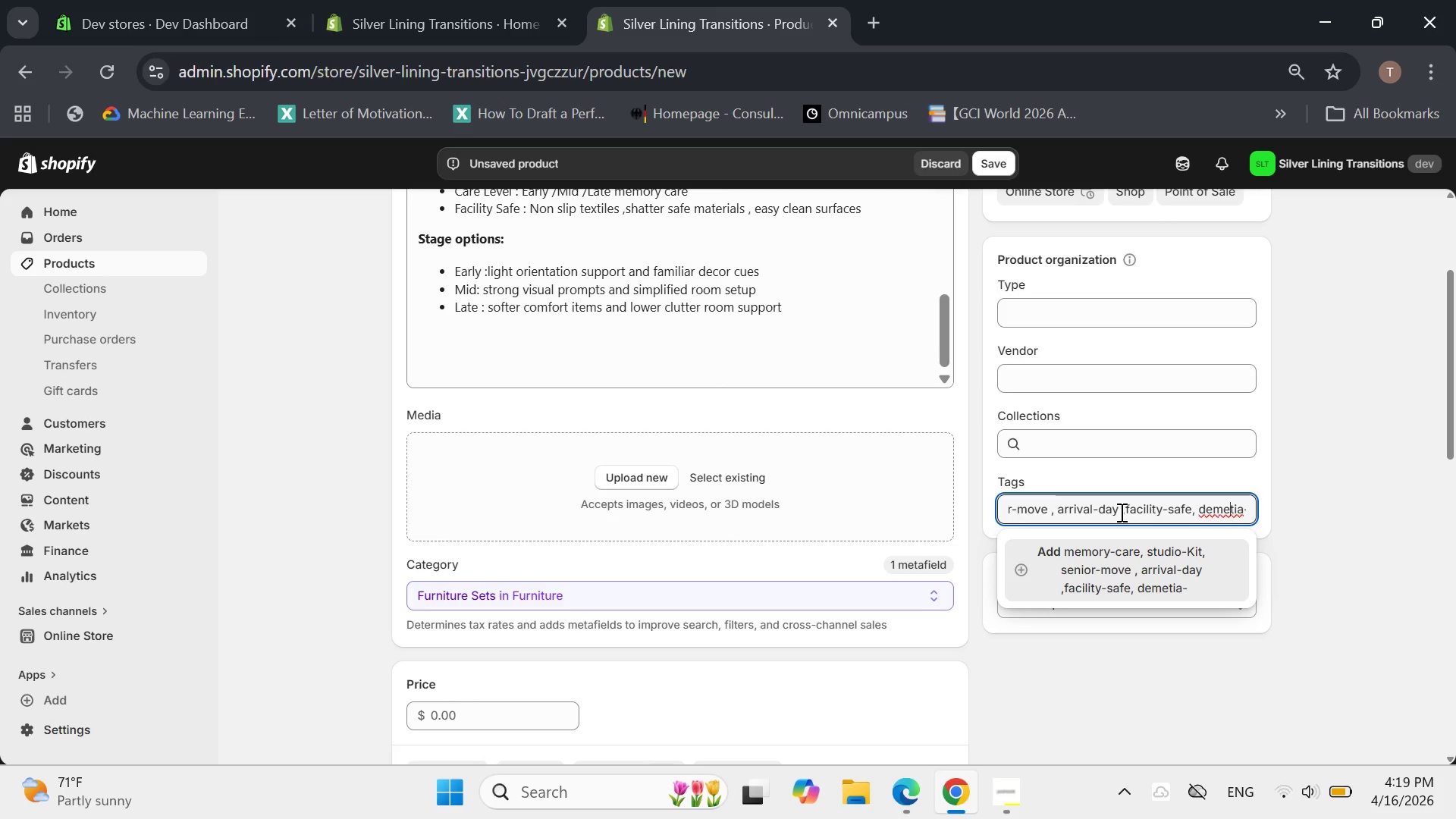 
key(N)
 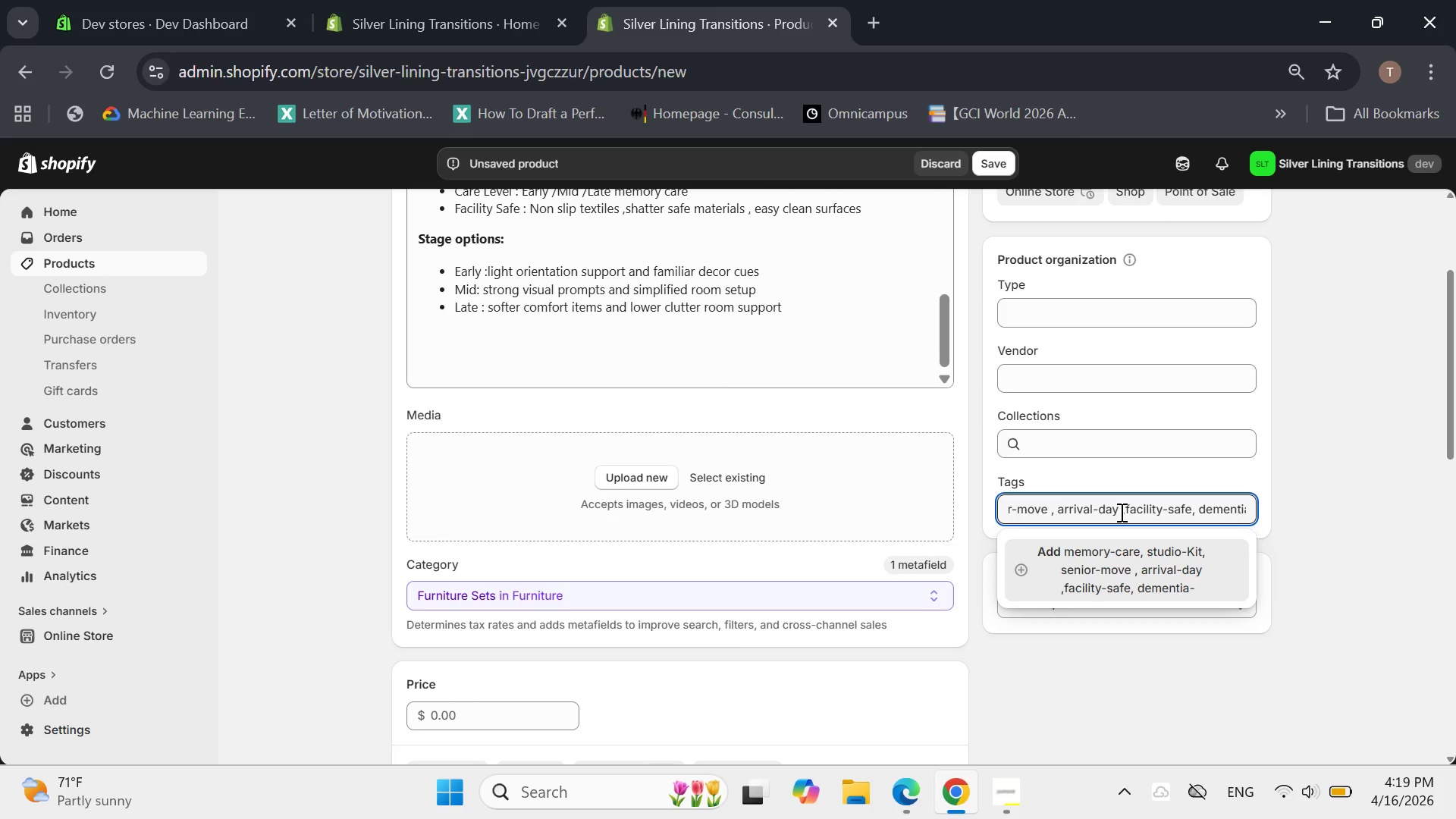 
hold_key(key=ArrowRight, duration=0.53)
 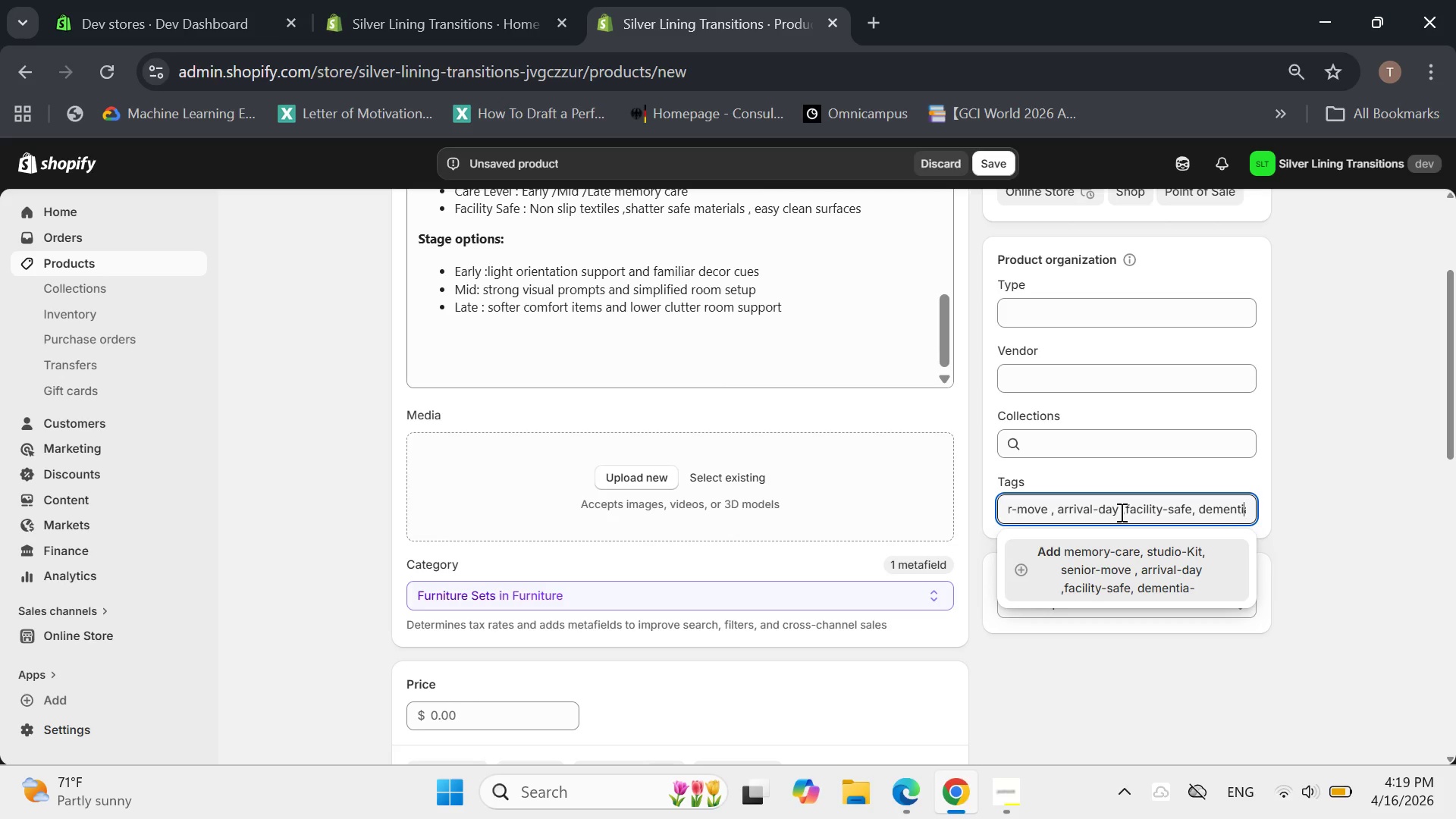 
key(ArrowRight)
 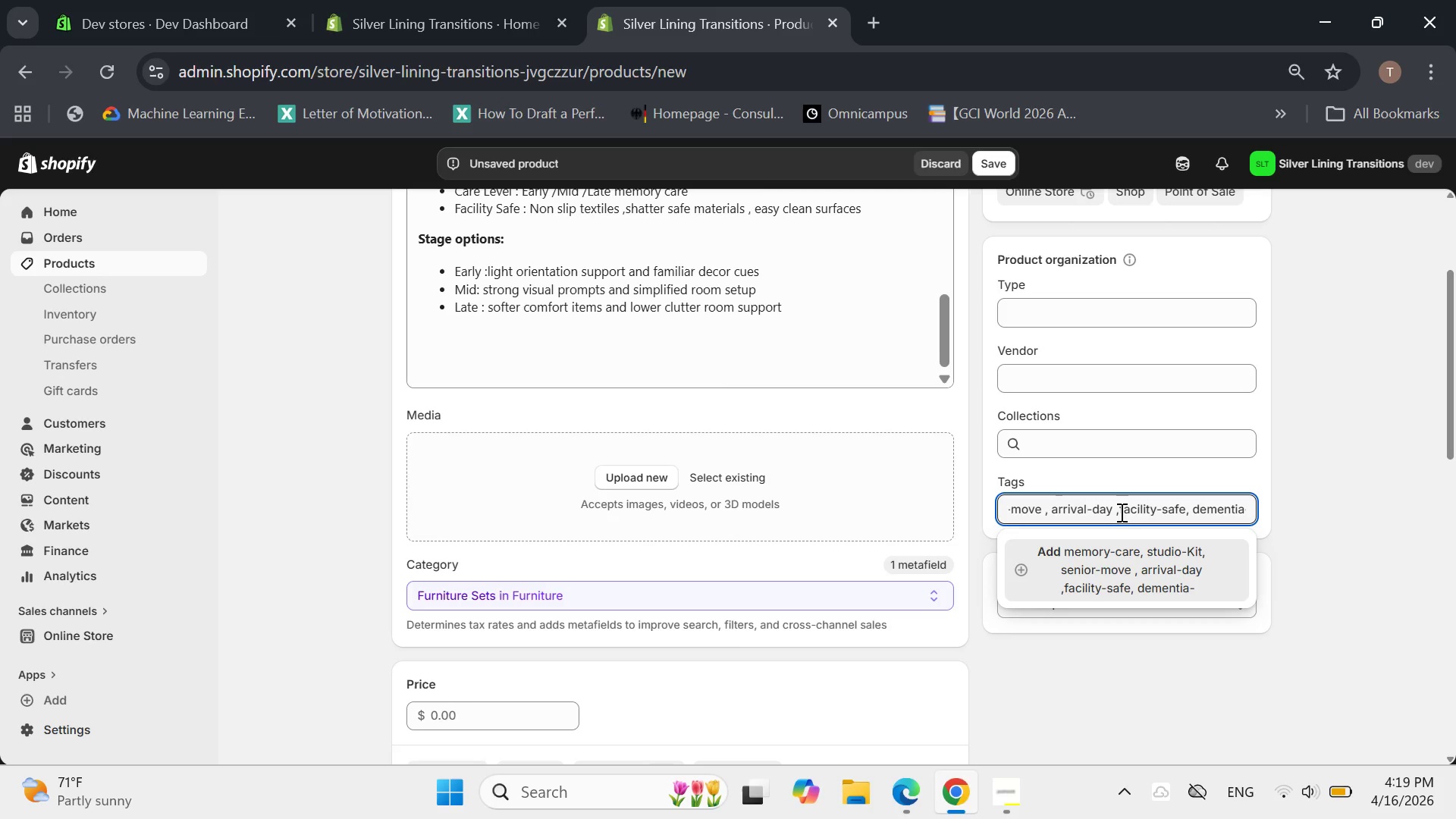 
type(-support)
 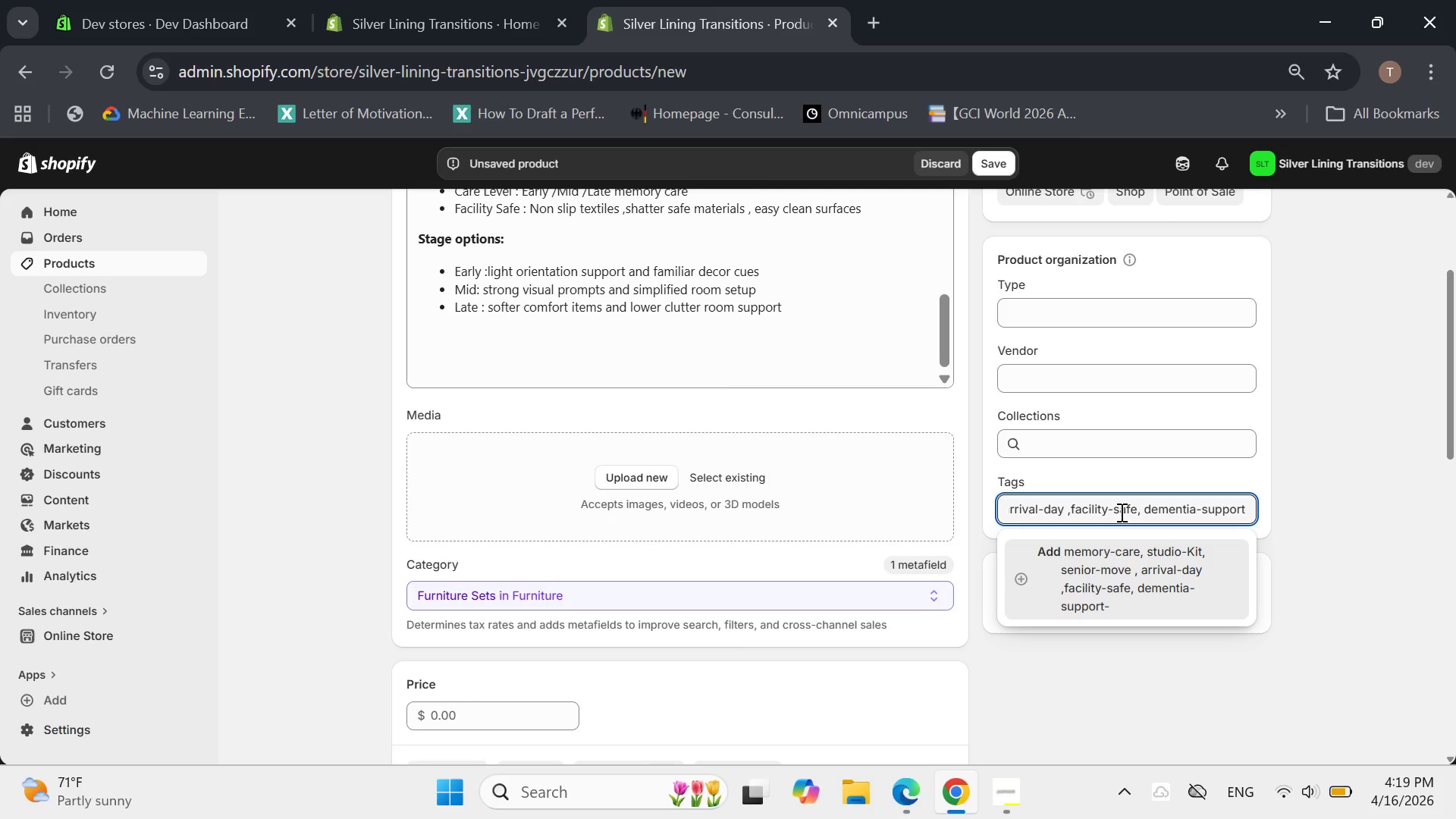 
wait(6.52)
 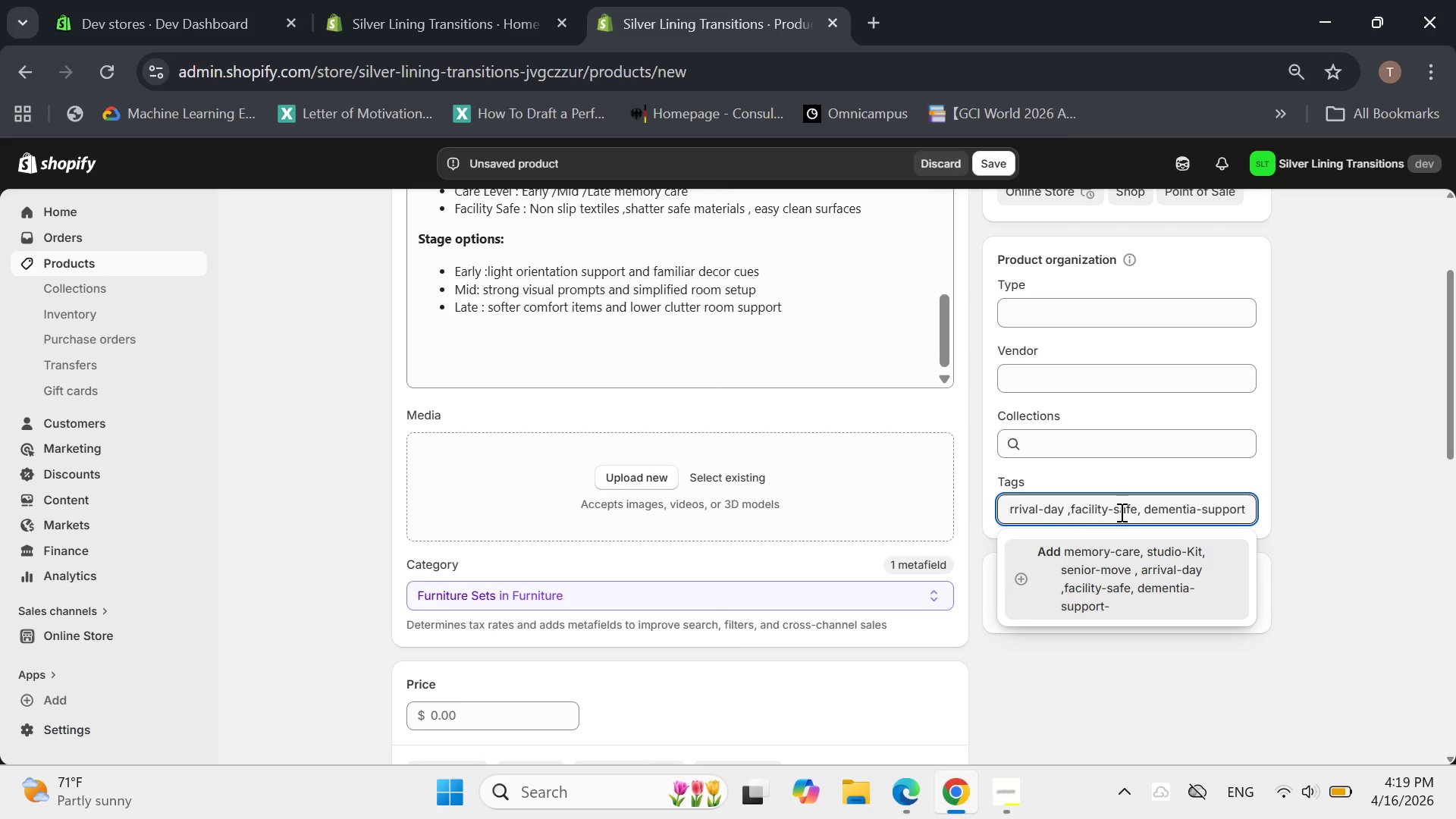 
left_click([1009, 790])